 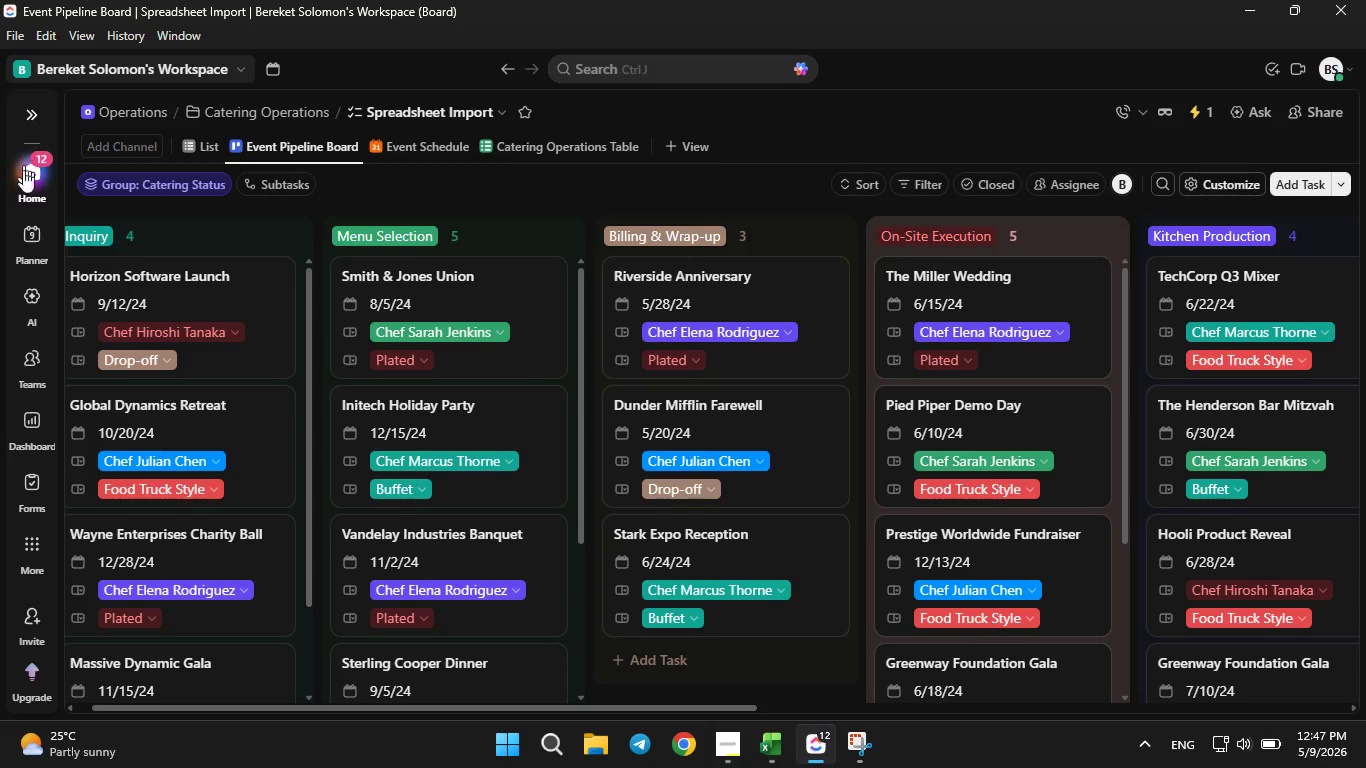 
mouse_move([208, 499])
 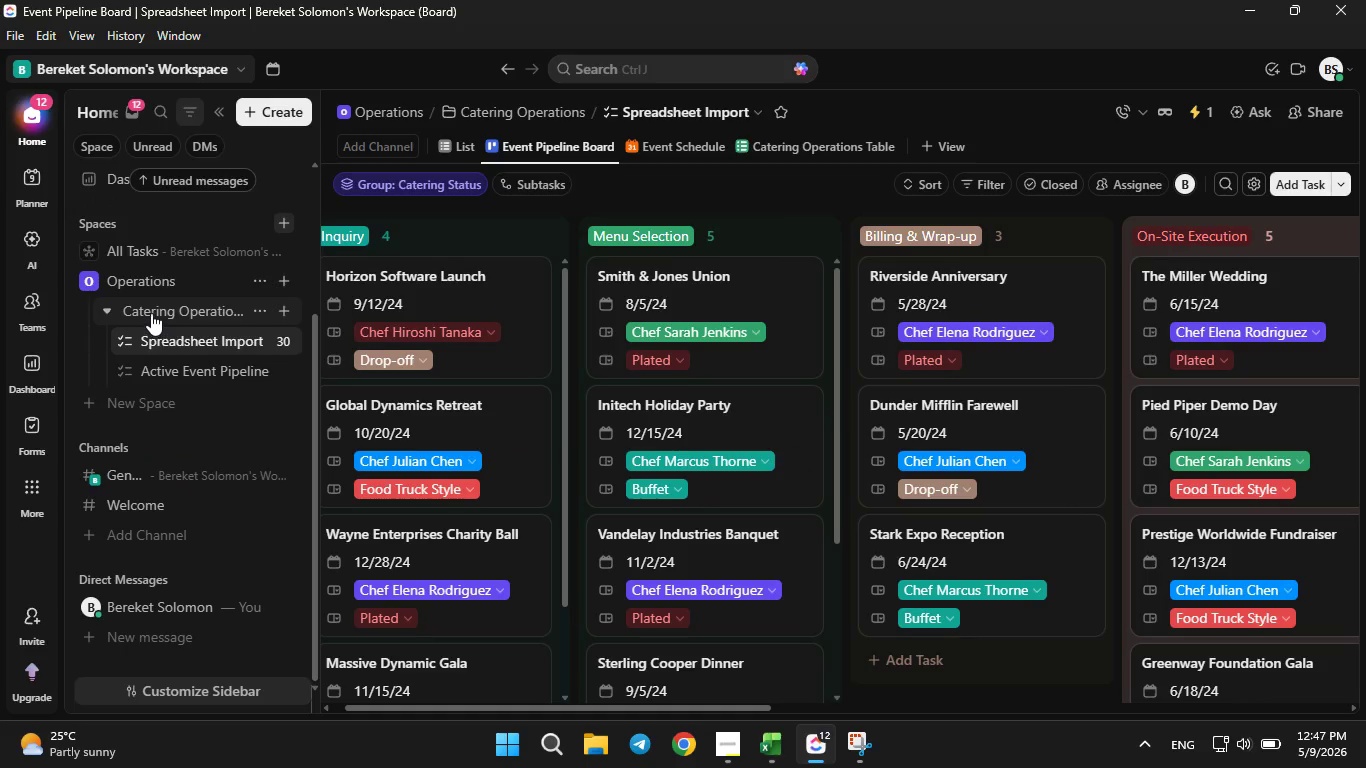 
left_click([151, 313])
 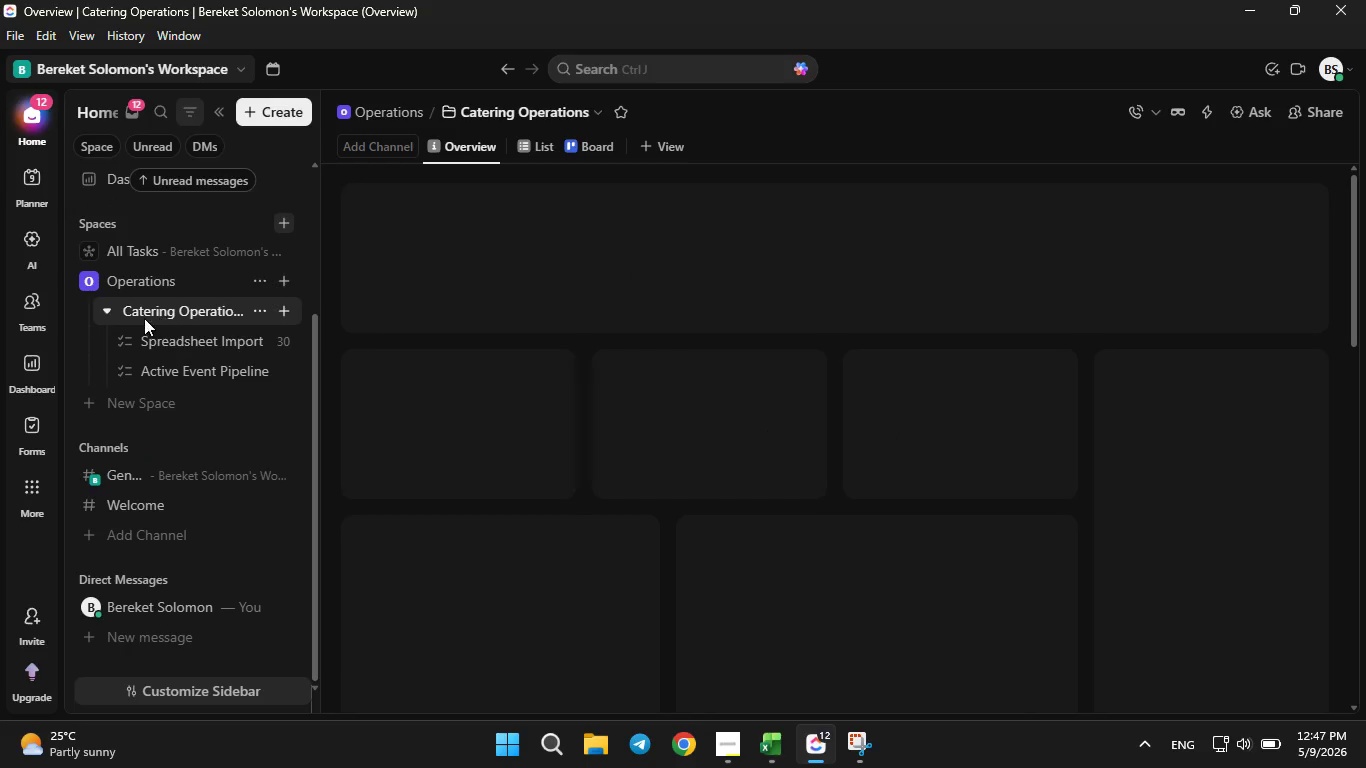 
mouse_move([159, 341])
 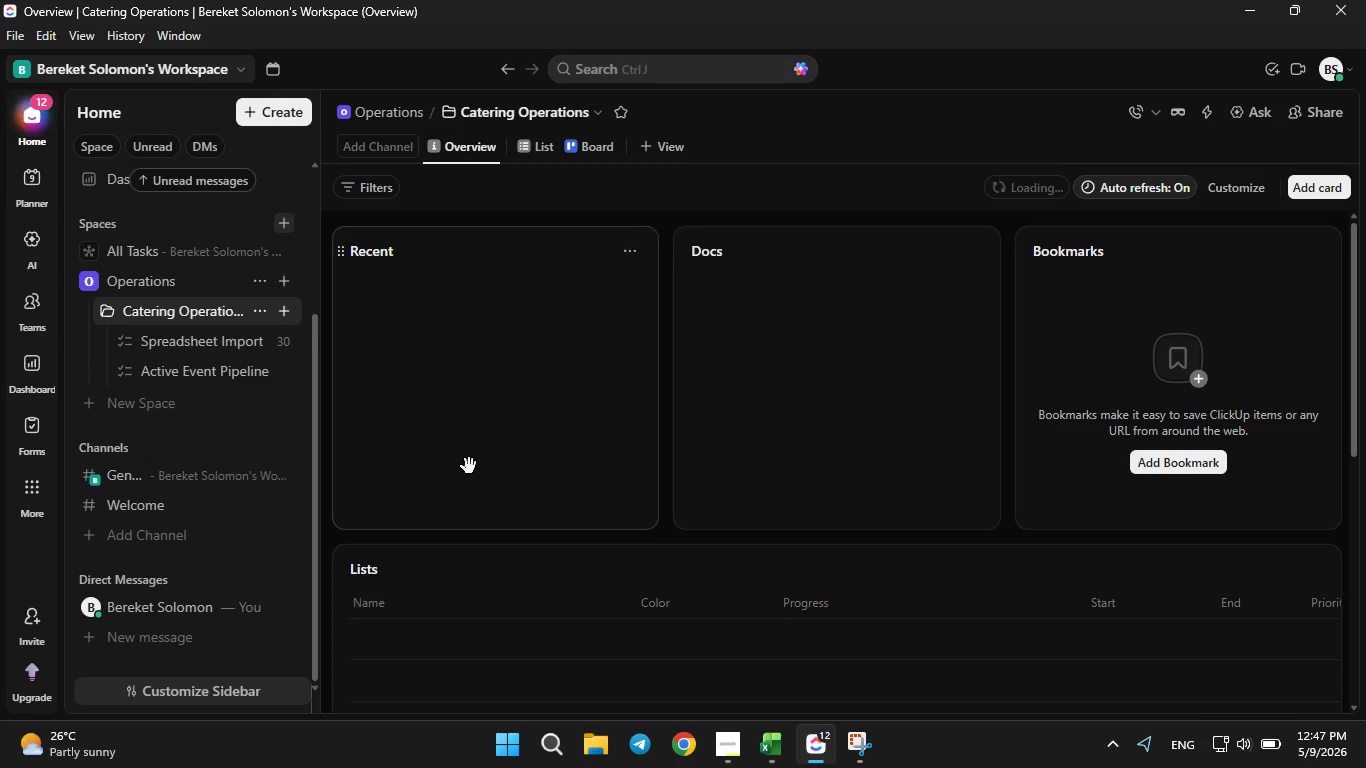 
scroll: coordinate [469, 466], scroll_direction: up, amount: 2.0
 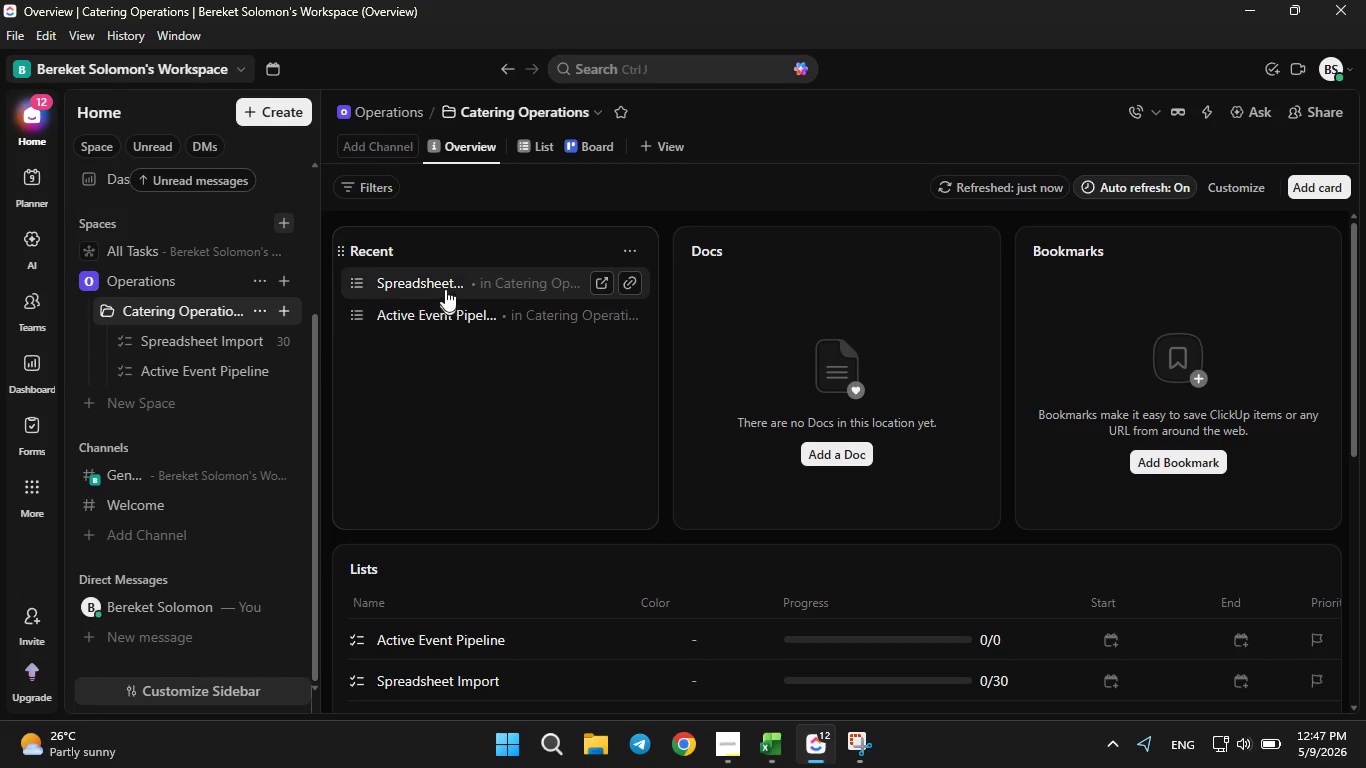 
scroll: coordinate [474, 440], scroll_direction: down, amount: 1.0
 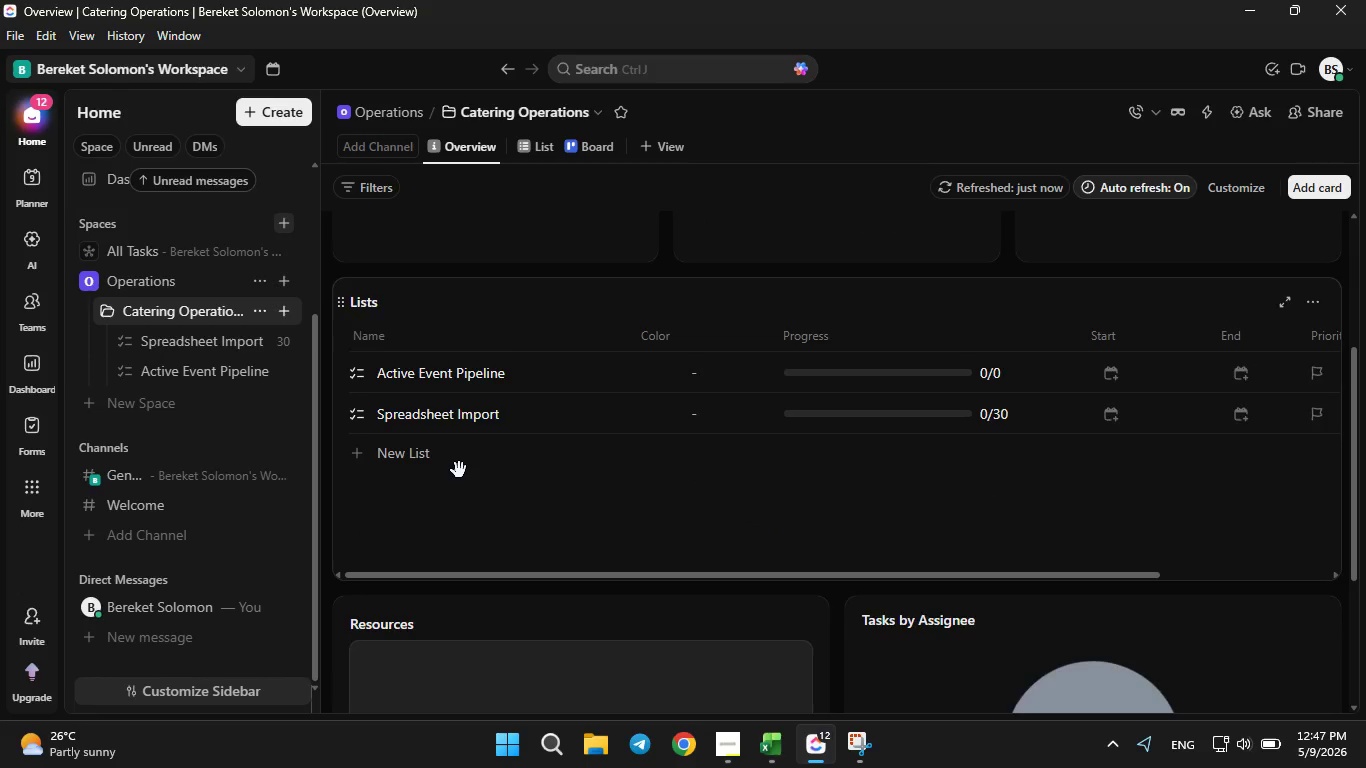 
scroll: coordinate [459, 470], scroll_direction: none, amount: 0.0
 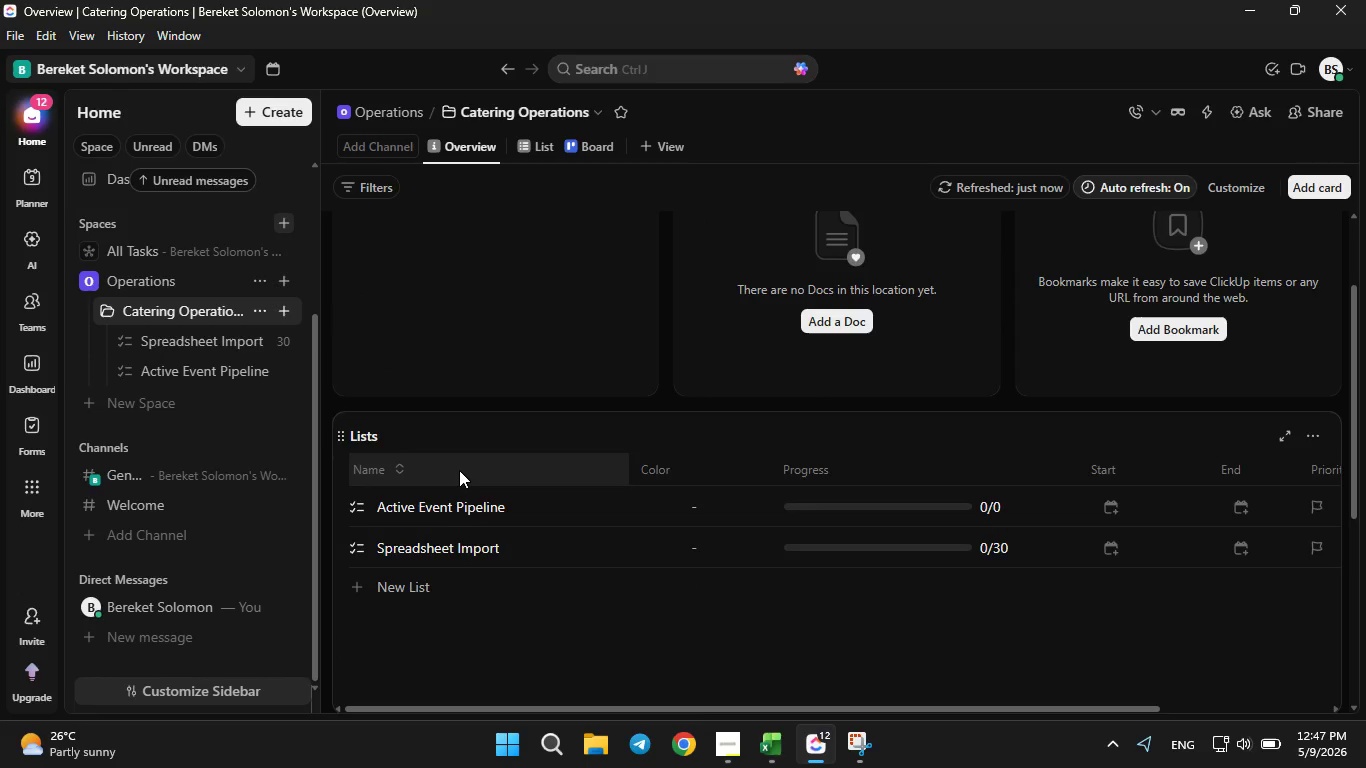 
scroll: coordinate [459, 470], scroll_direction: up, amount: 3.0
 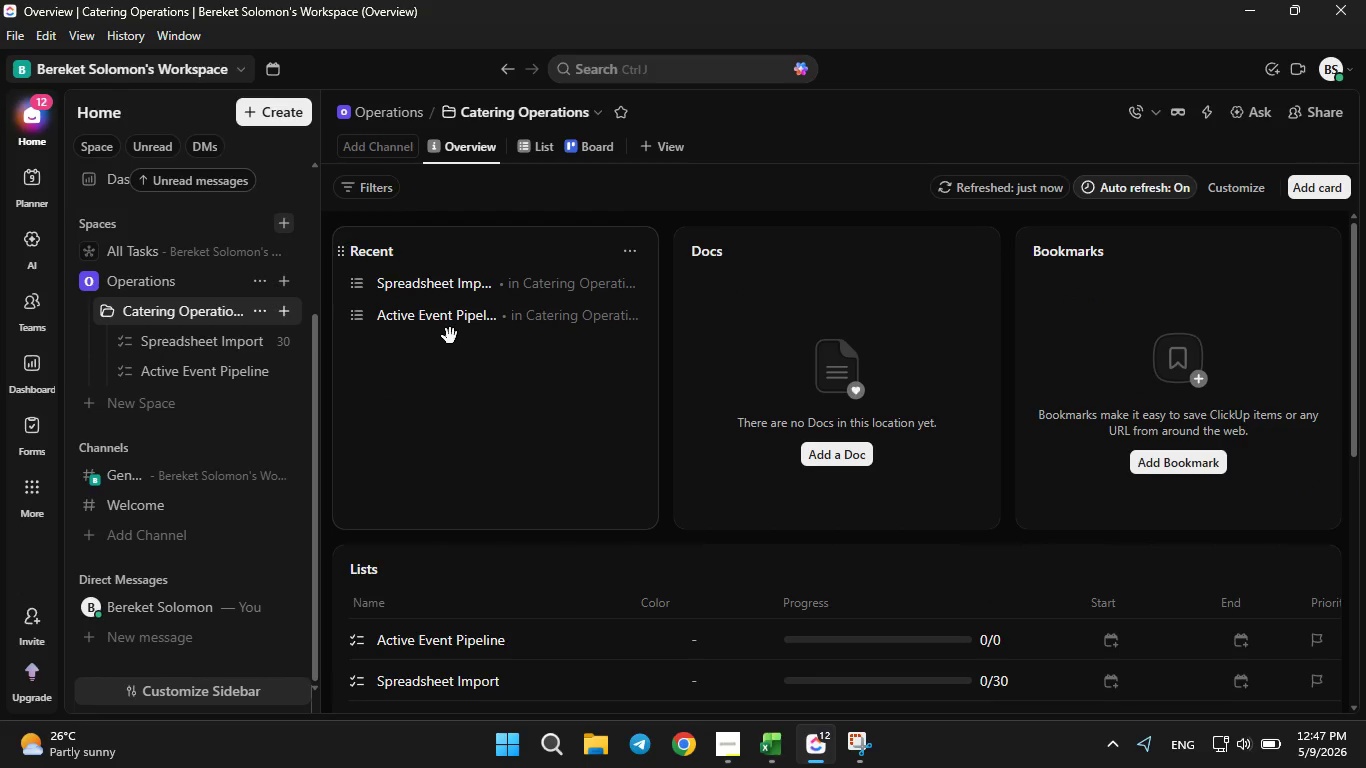 
scroll: coordinate [451, 340], scroll_direction: down, amount: 7.0
 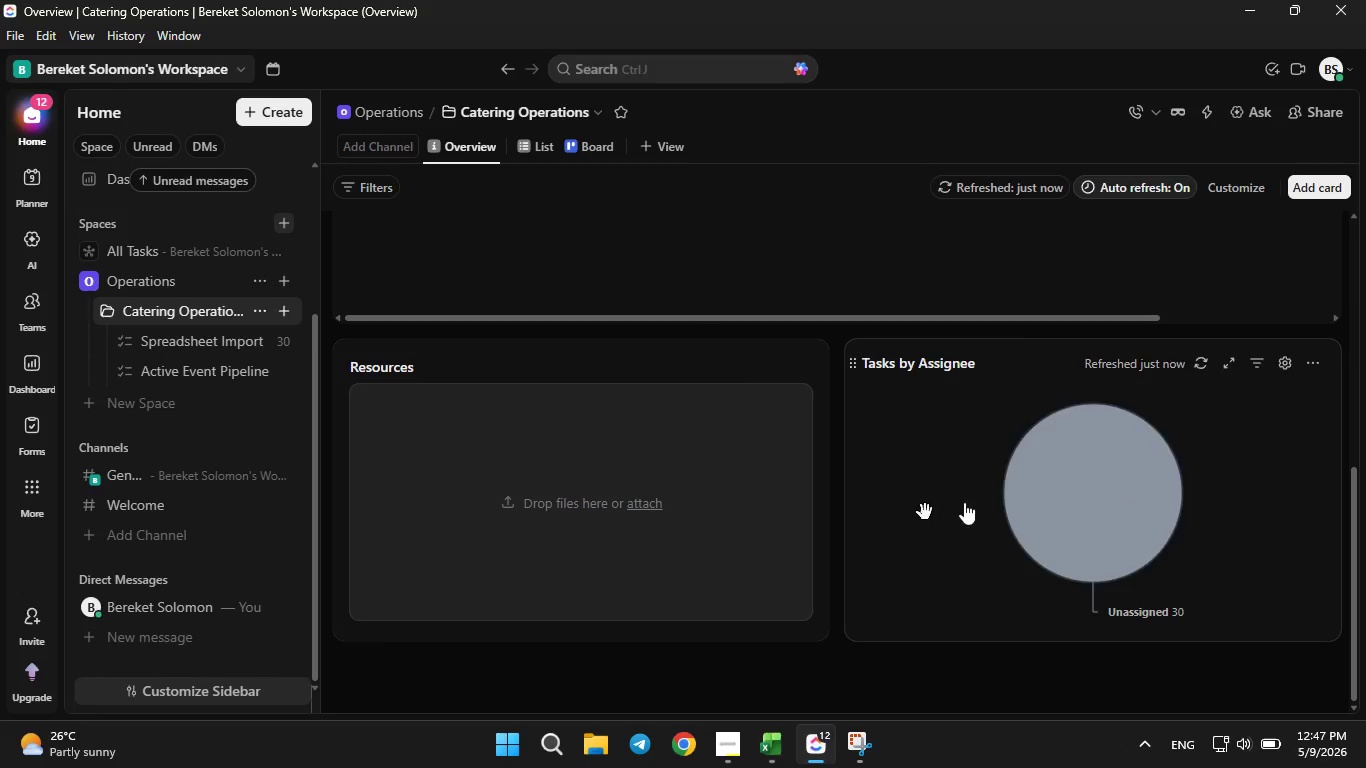 
scroll: coordinate [525, 582], scroll_direction: up, amount: 8.0
 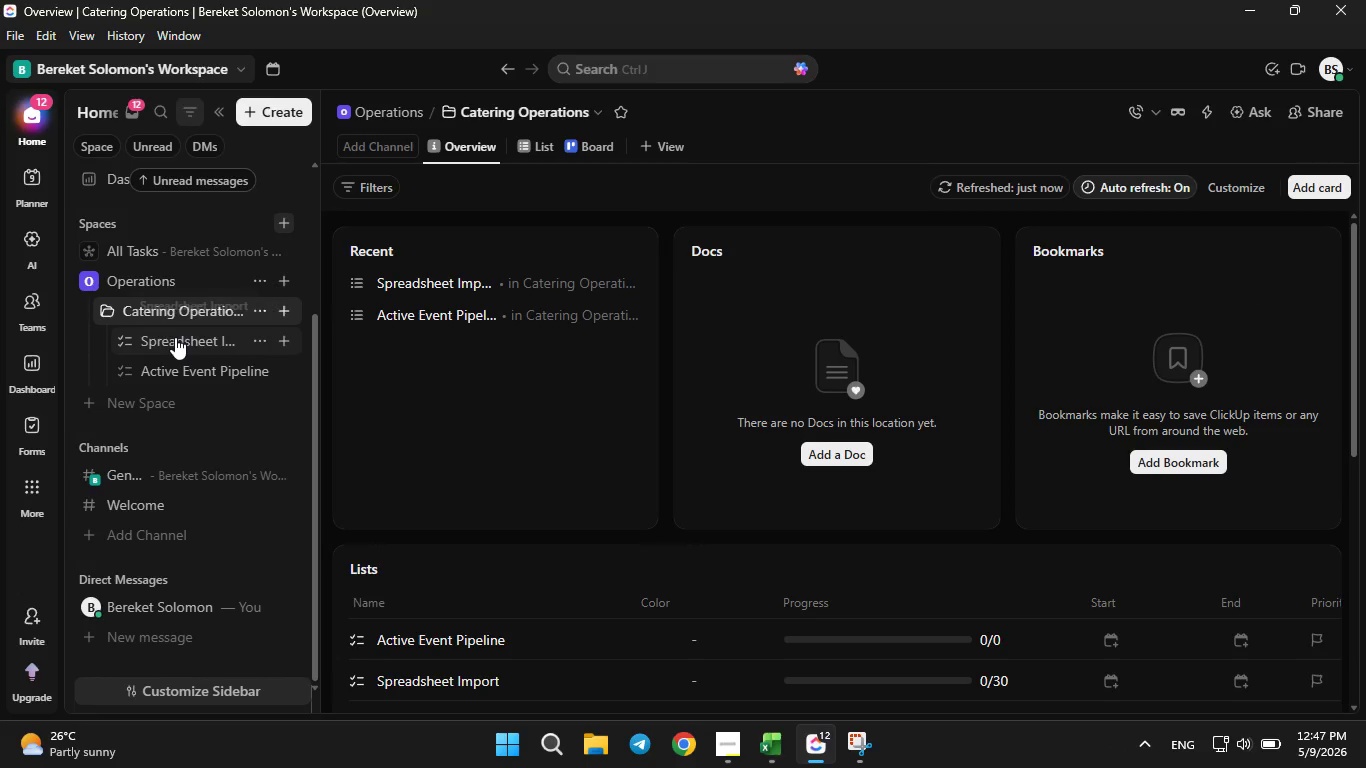 
left_click([175, 335])
 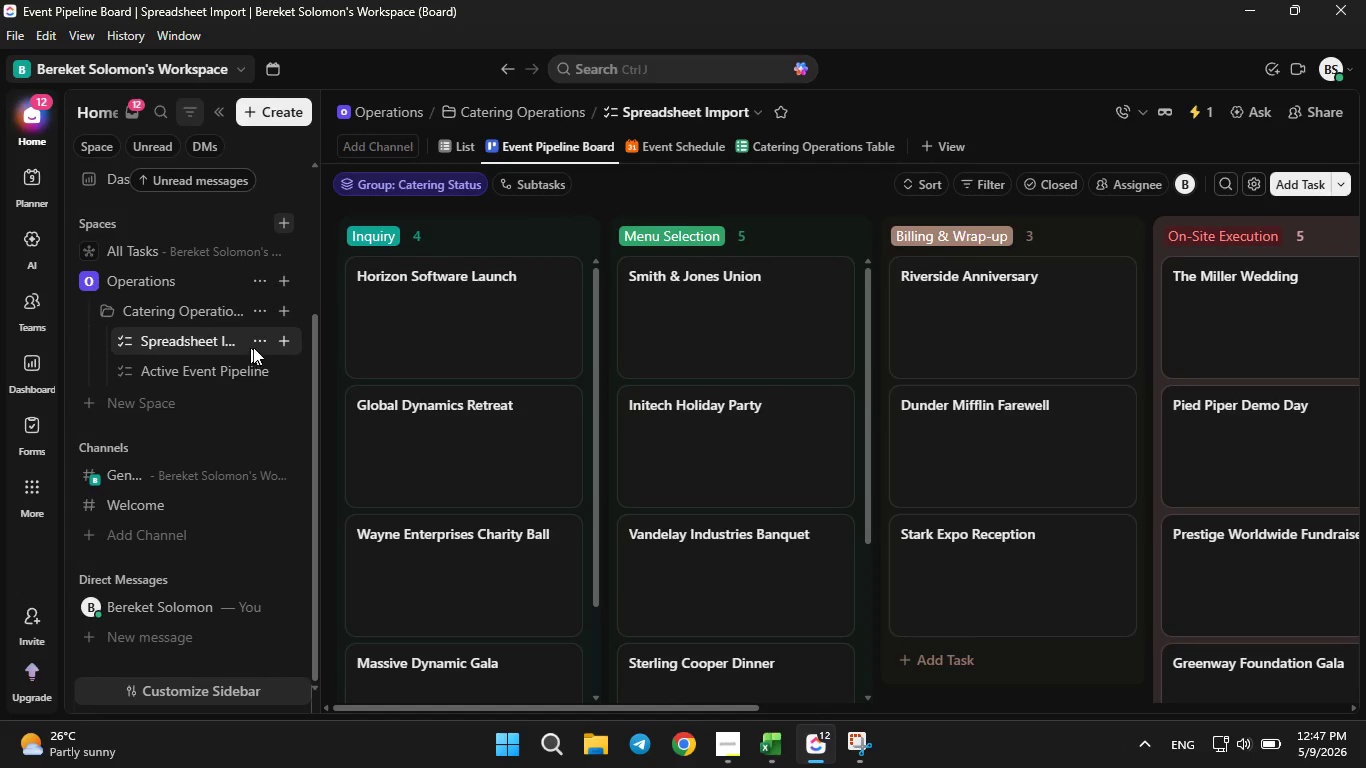 
left_click([261, 337])
 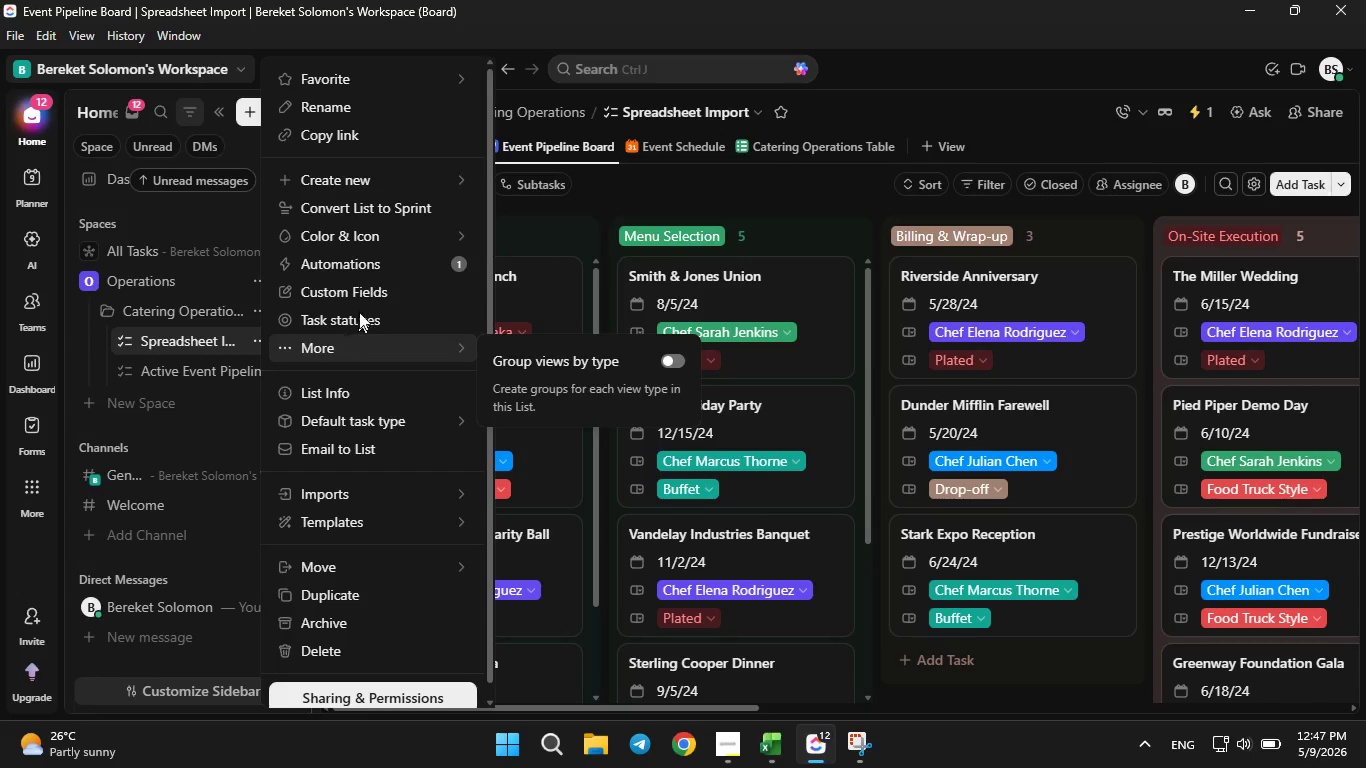 
left_click([368, 294])
 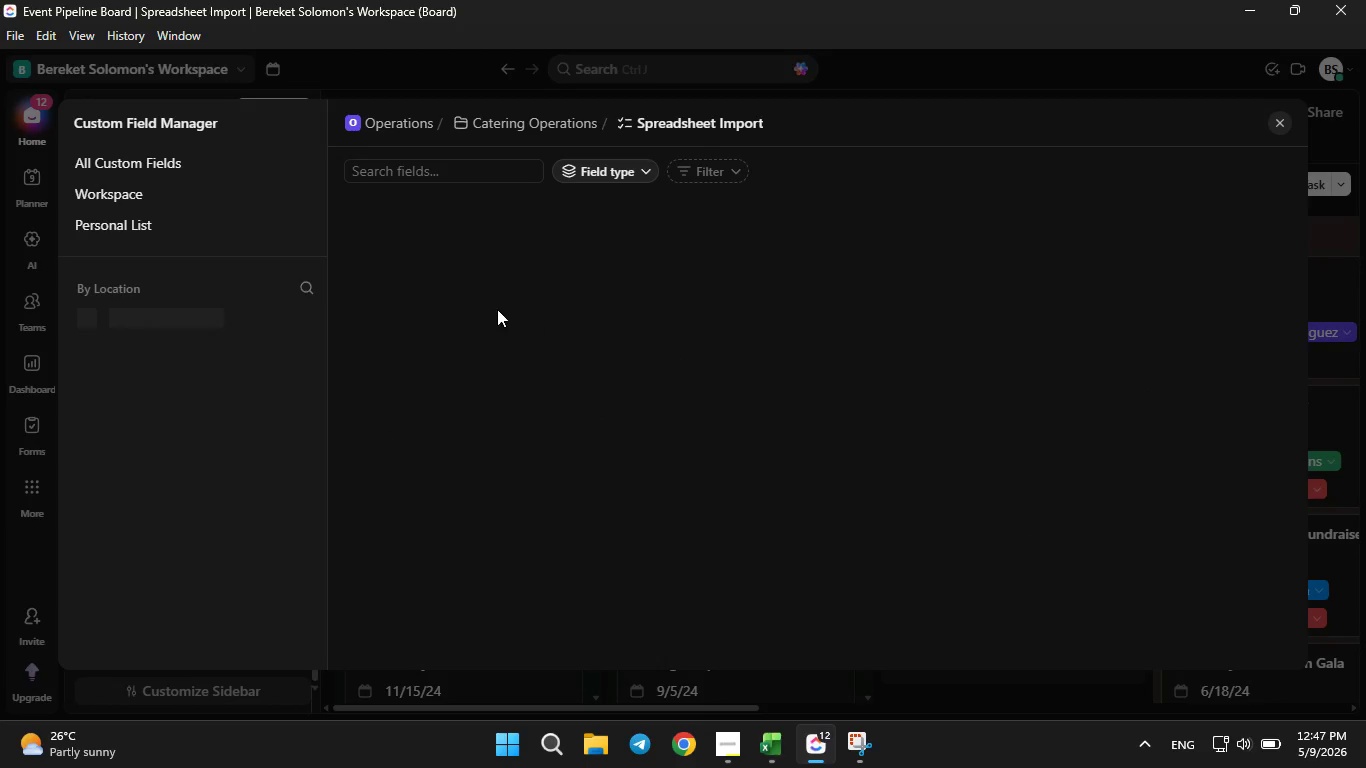 
scroll: coordinate [504, 314], scroll_direction: down, amount: 13.0
 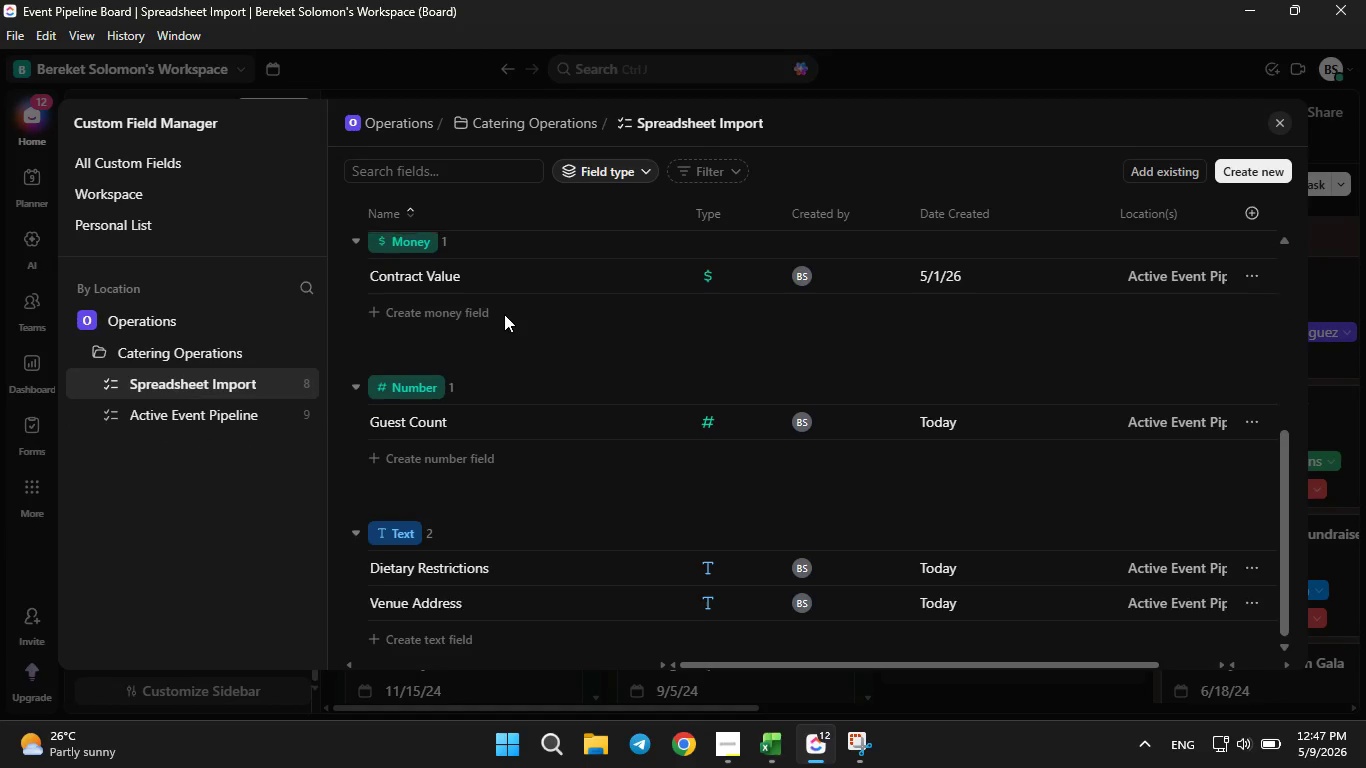 
scroll: coordinate [504, 314], scroll_direction: none, amount: 0.0
 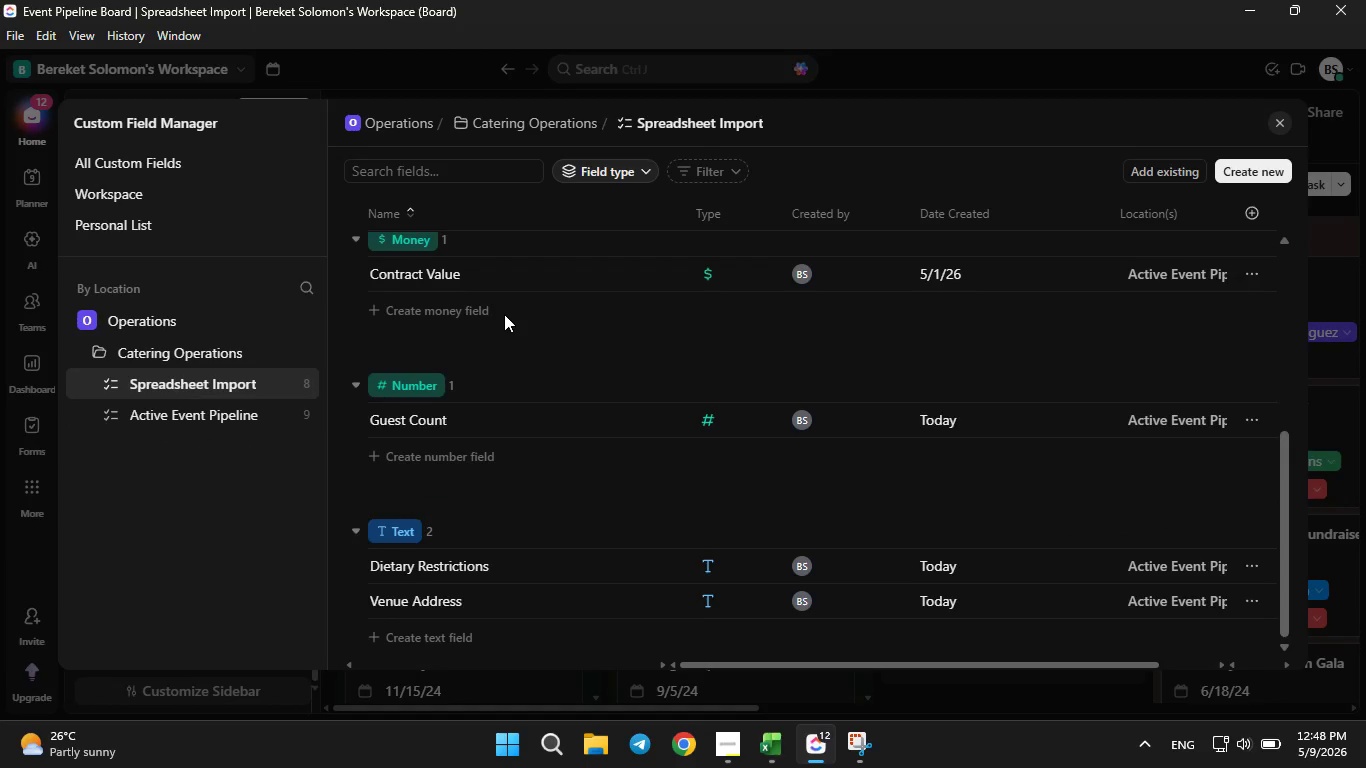 
scroll: coordinate [504, 314], scroll_direction: up, amount: 12.0
 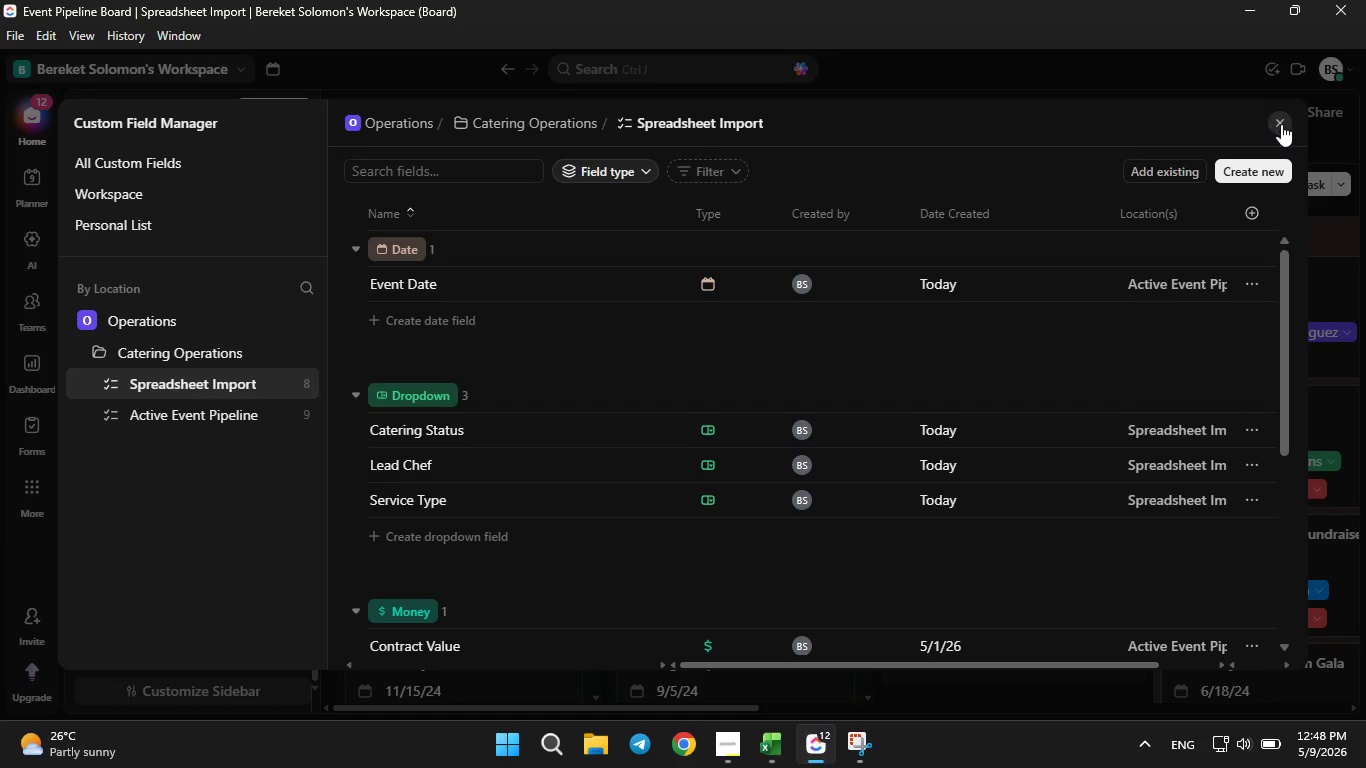 
left_click([1281, 124])
 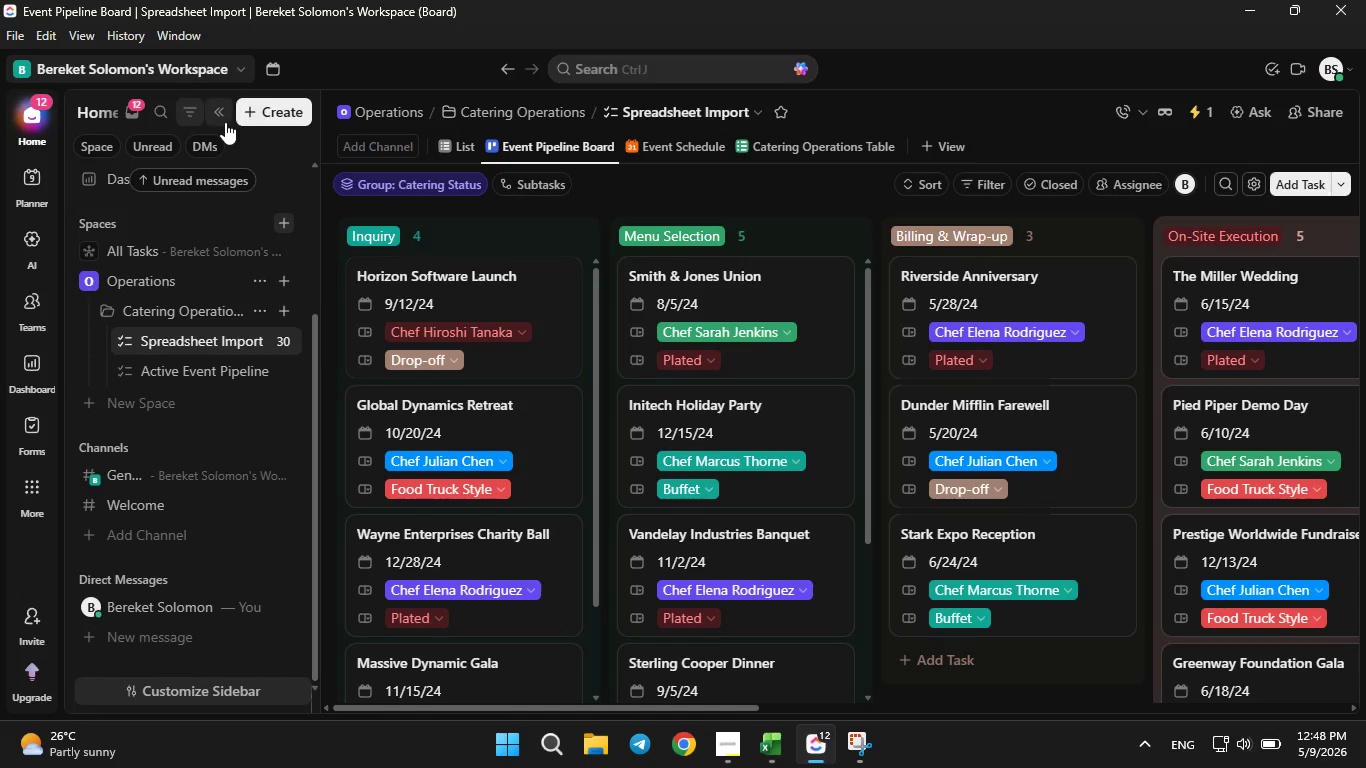 
left_click([218, 112])
 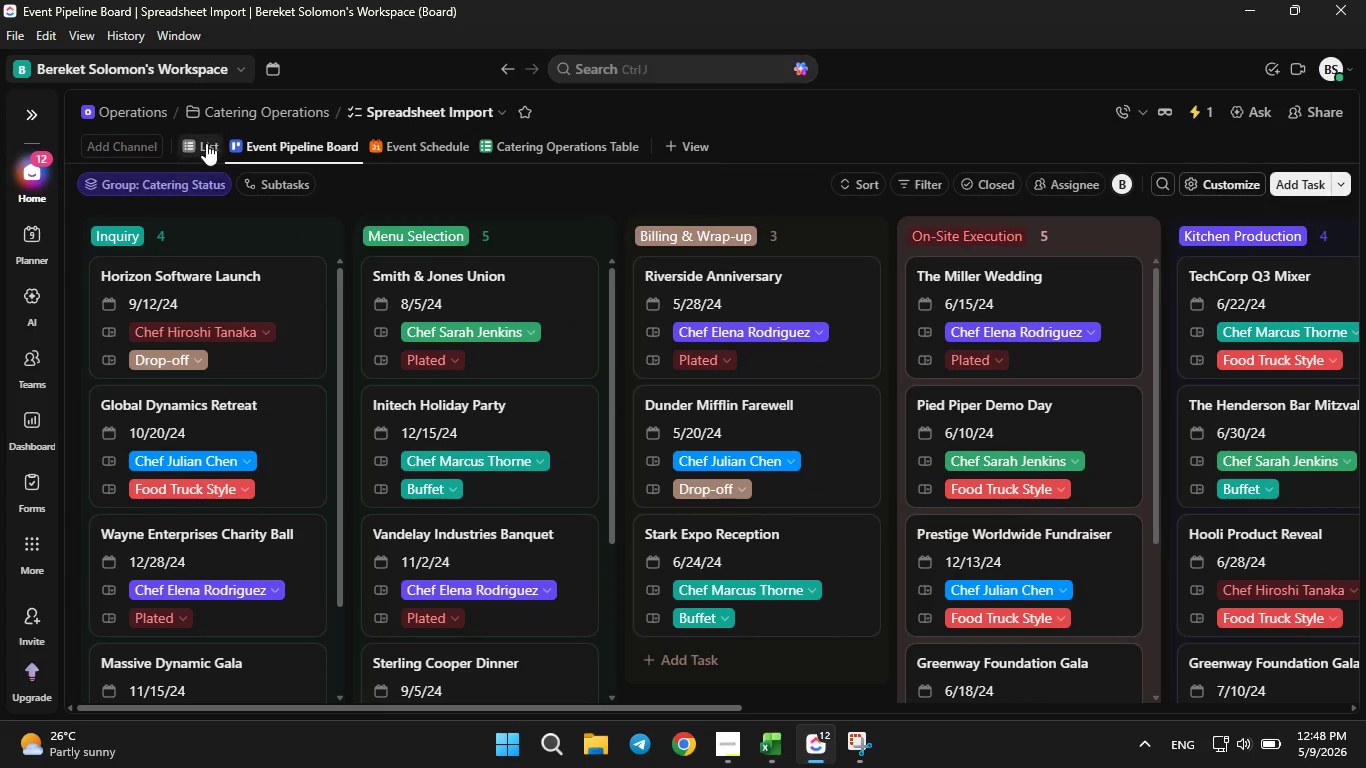 
left_click([206, 143])
 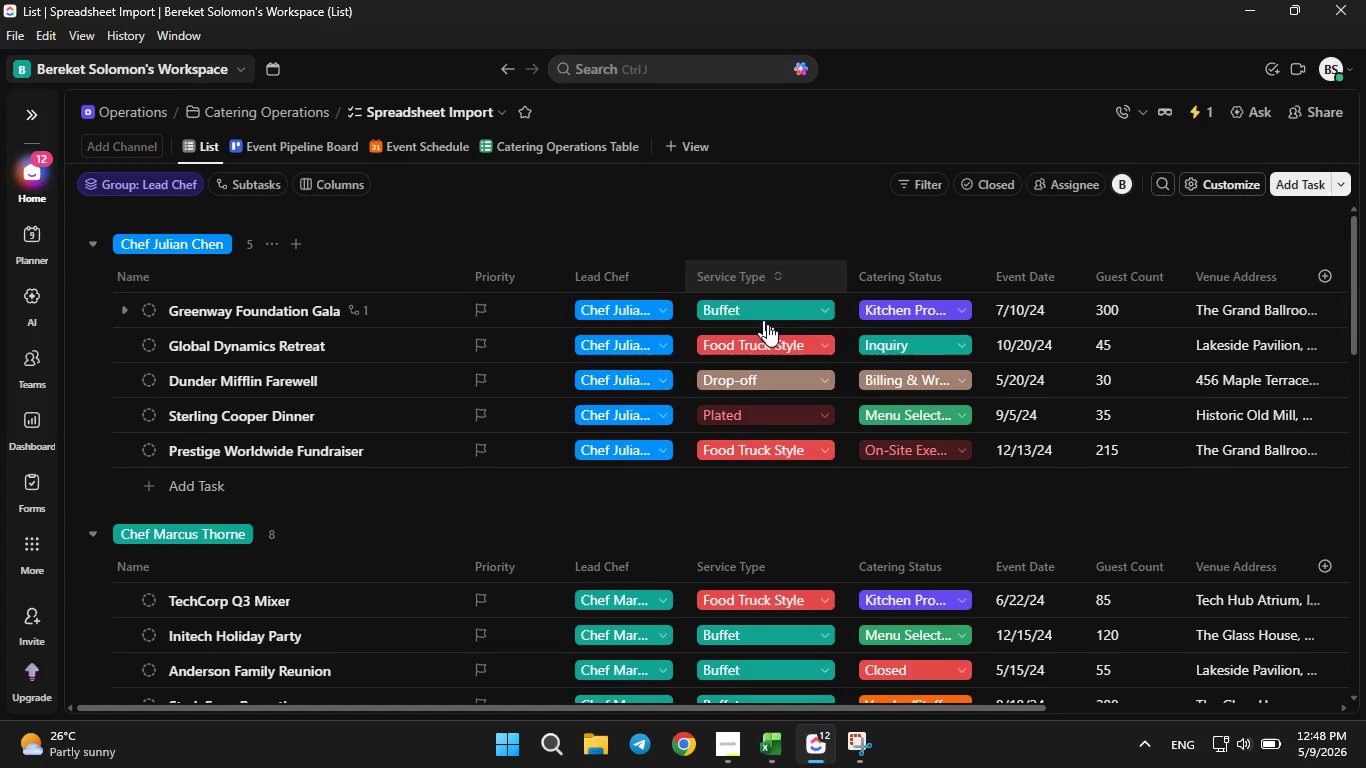 
wait(12.36)
 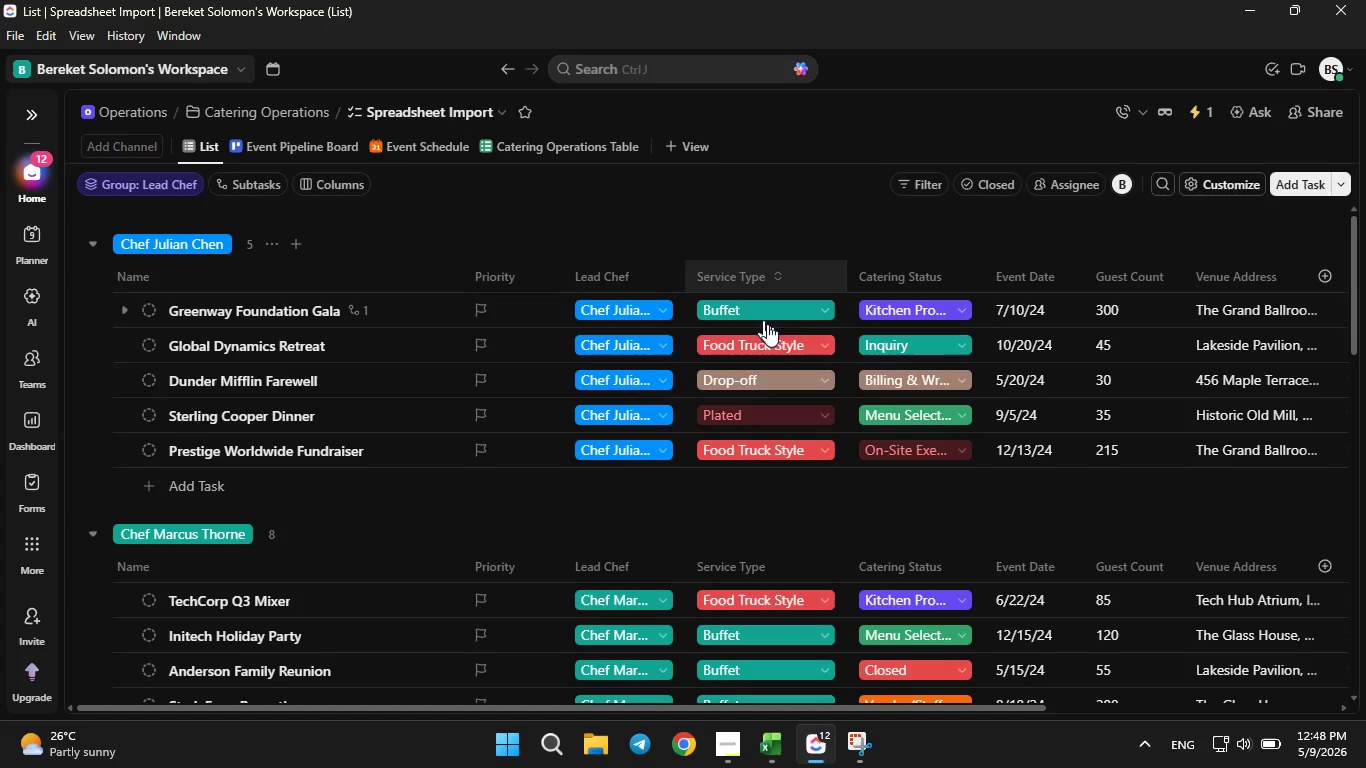 
left_click_drag(start_coordinate=[494, 702], to_coordinate=[606, 702])
 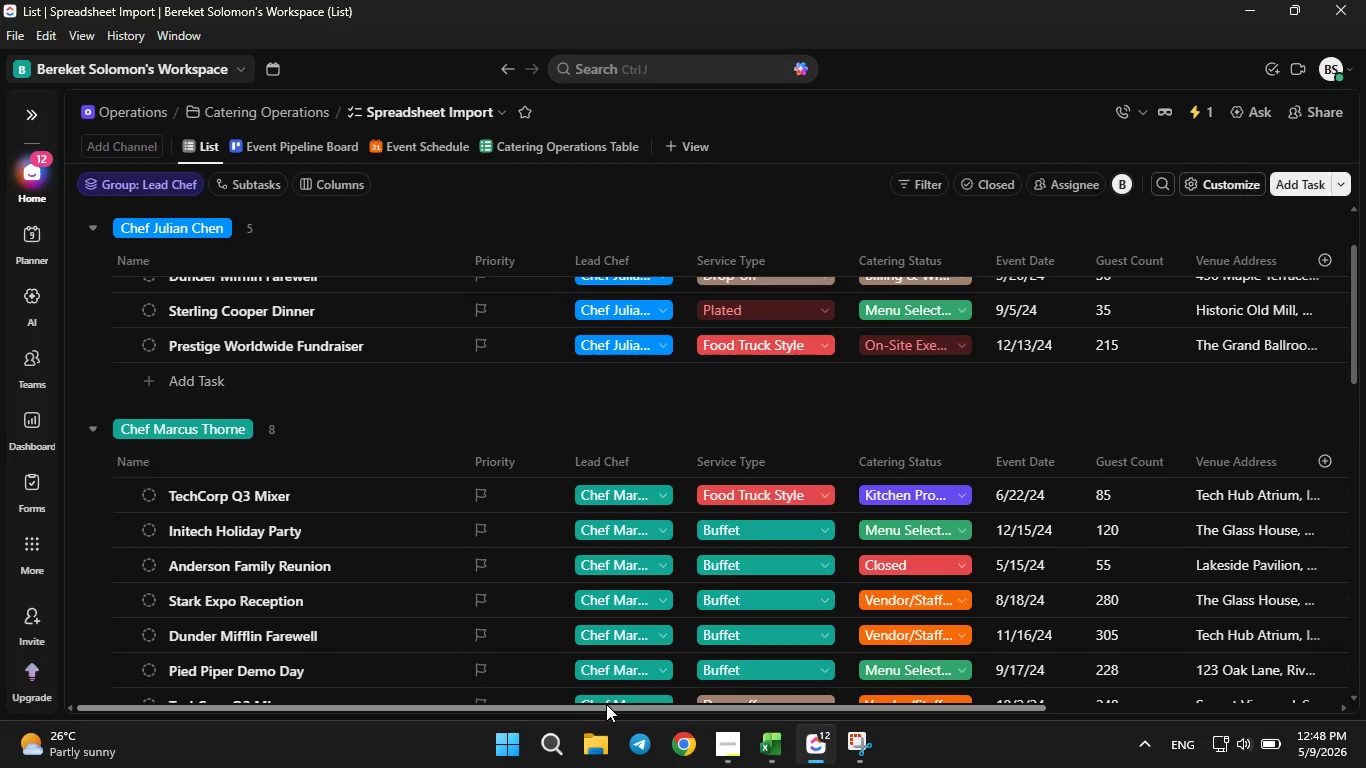 
left_click_drag(start_coordinate=[606, 704], to_coordinate=[923, 655])
 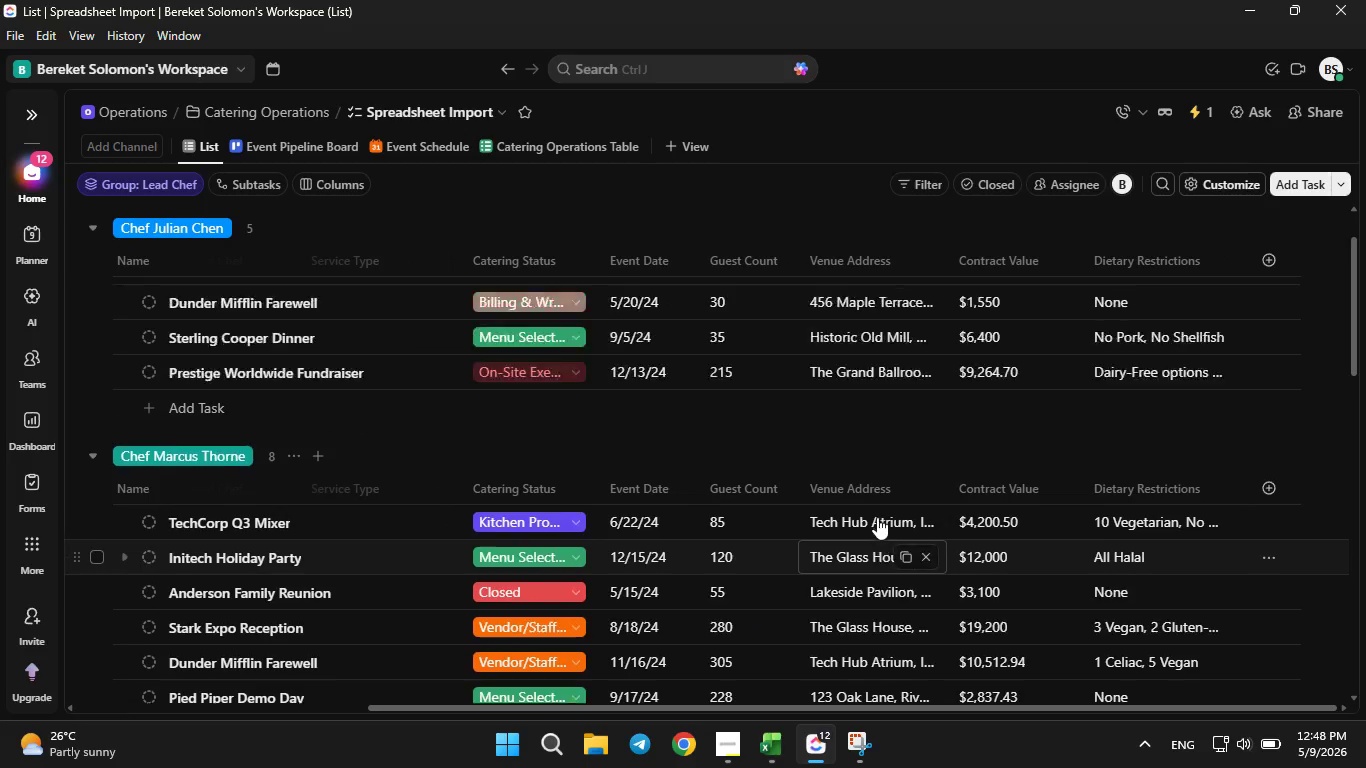 
scroll: coordinate [877, 507], scroll_direction: up, amount: 11.0
 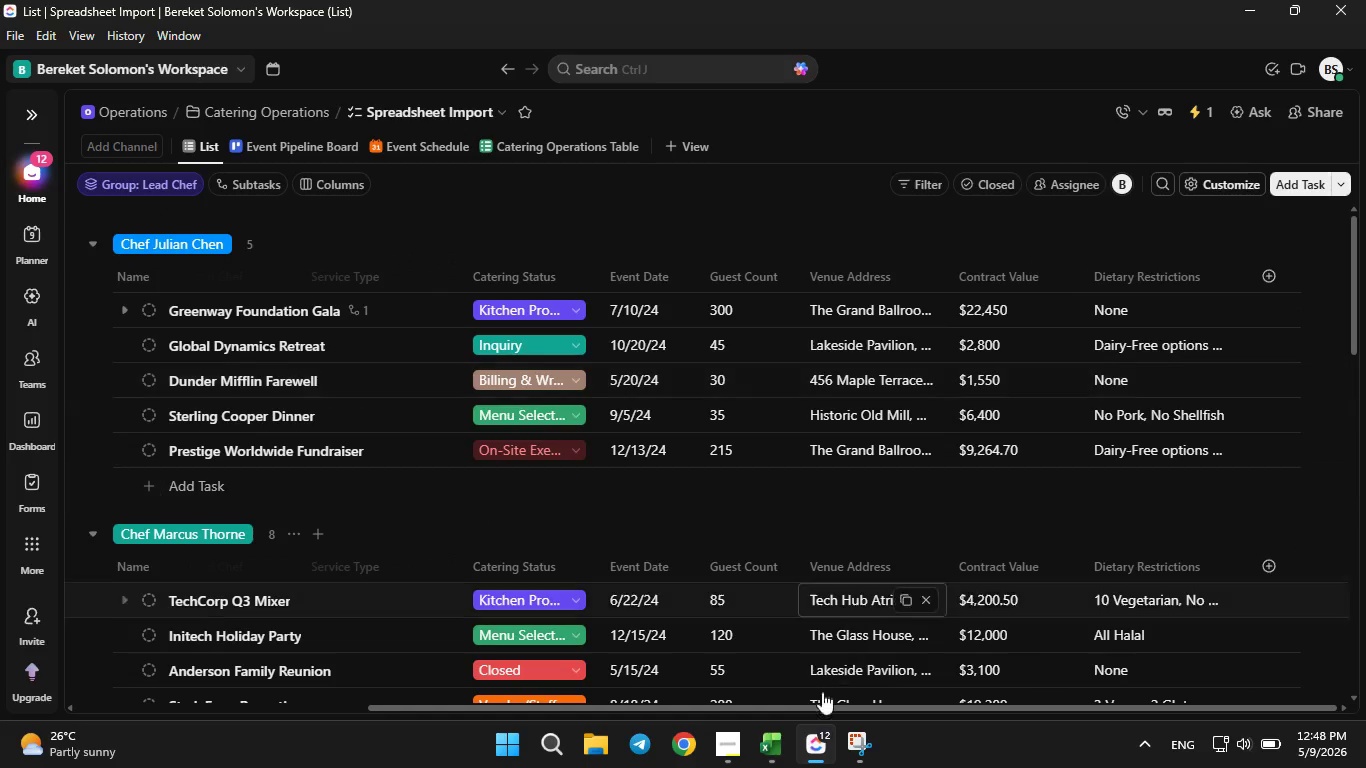 
left_click_drag(start_coordinate=[820, 709], to_coordinate=[171, 709])
 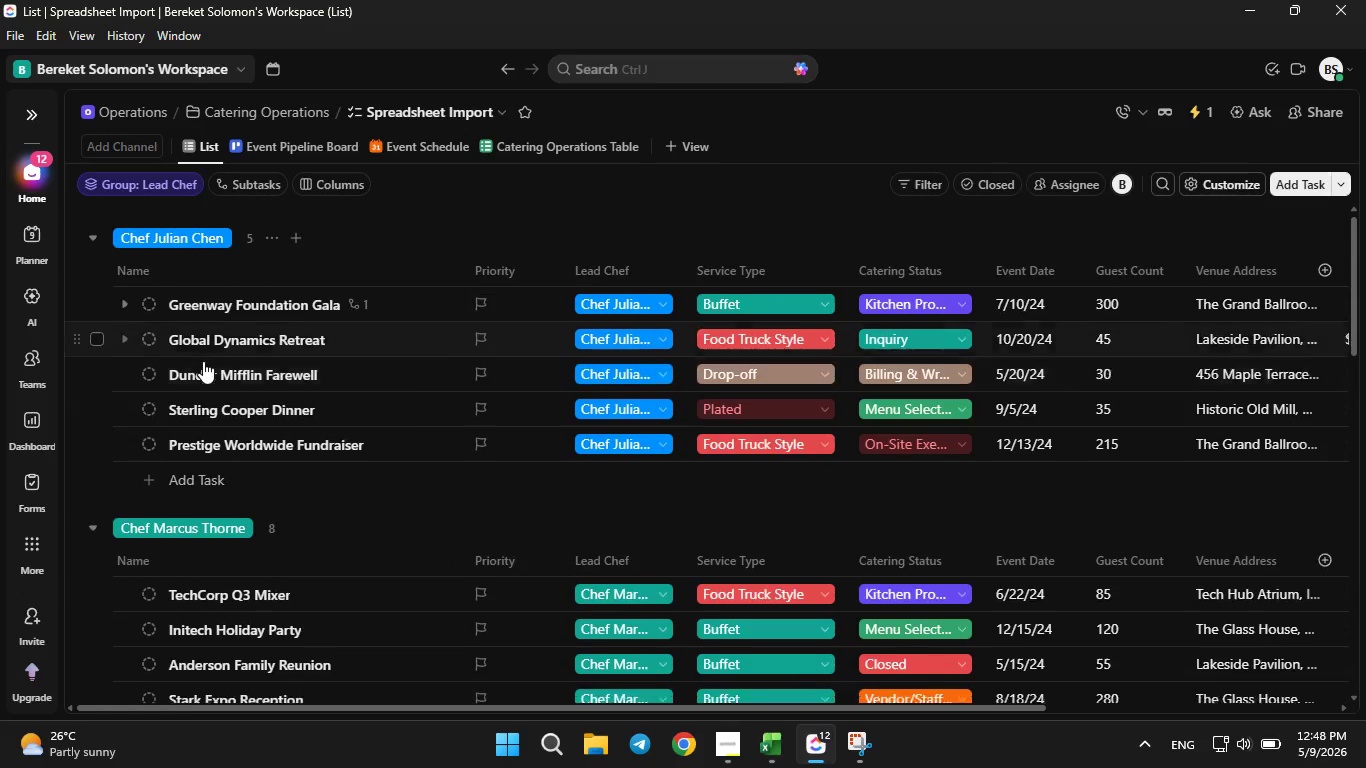 
scroll: coordinate [214, 362], scroll_direction: up, amount: 6.0
 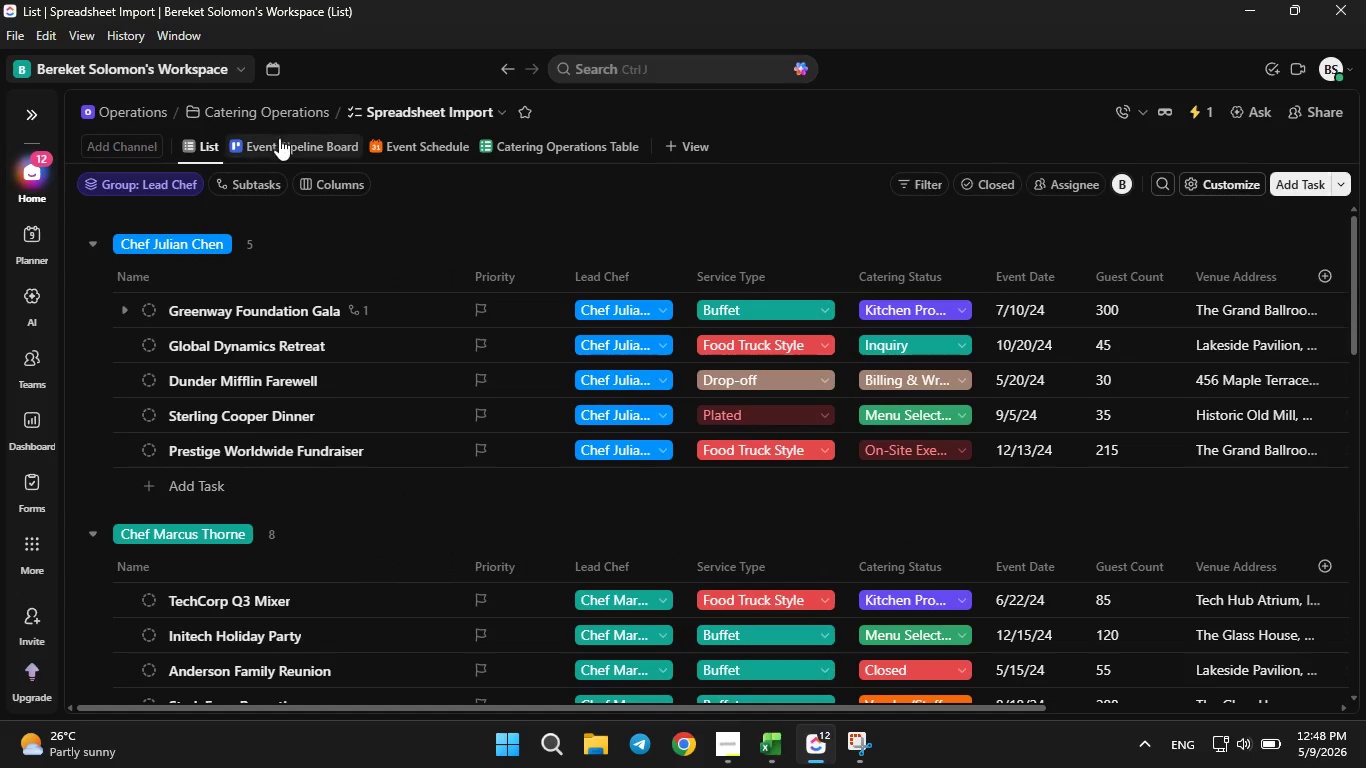 
left_click([278, 142])
 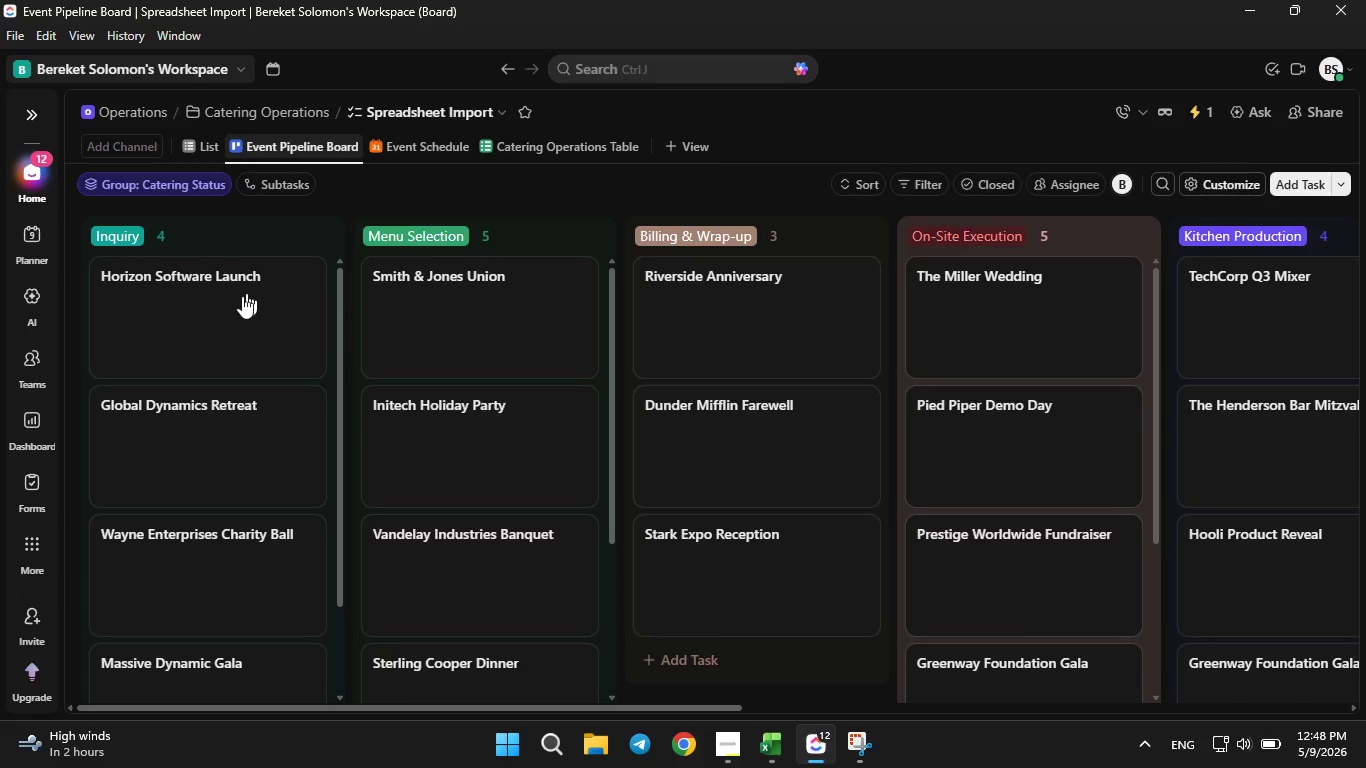 
scroll: coordinate [1031, 433], scroll_direction: down, amount: 32.0
 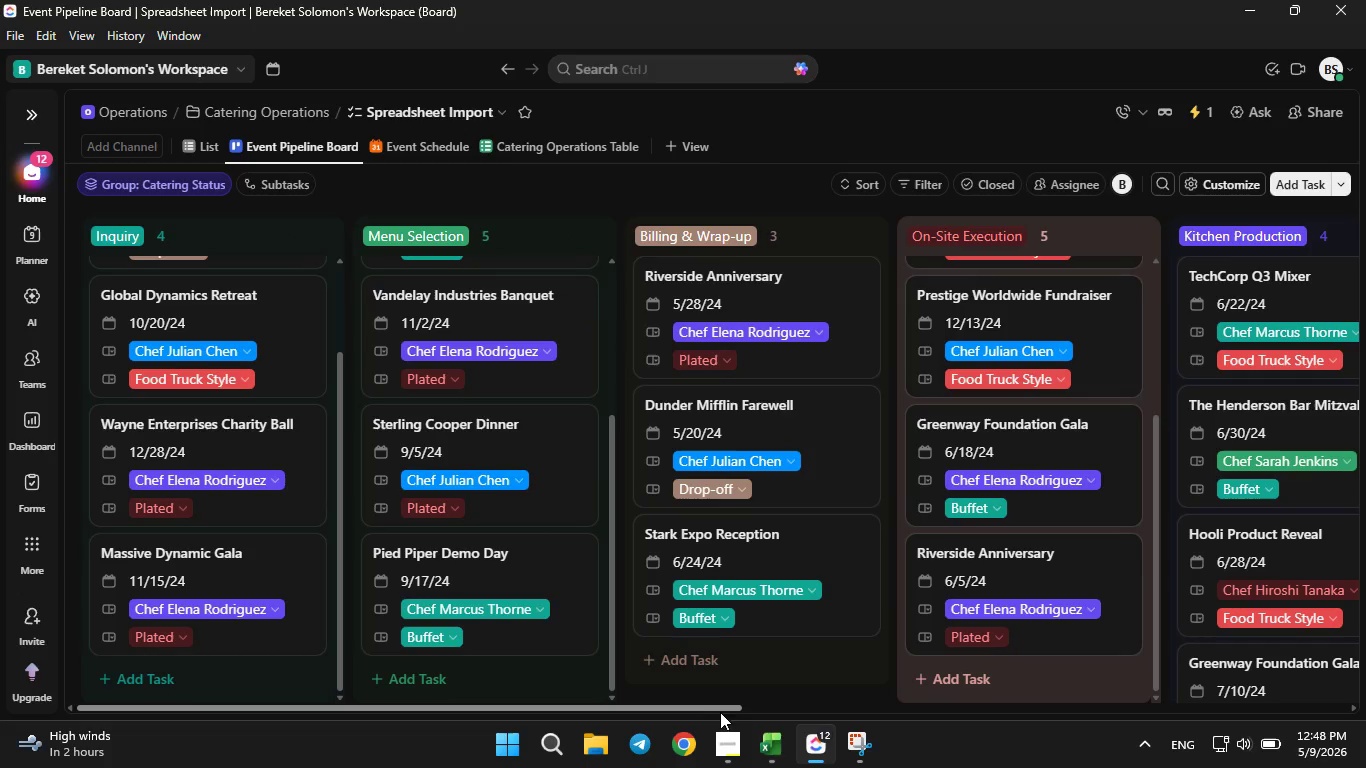 
left_click_drag(start_coordinate=[720, 710], to_coordinate=[1007, 687])
 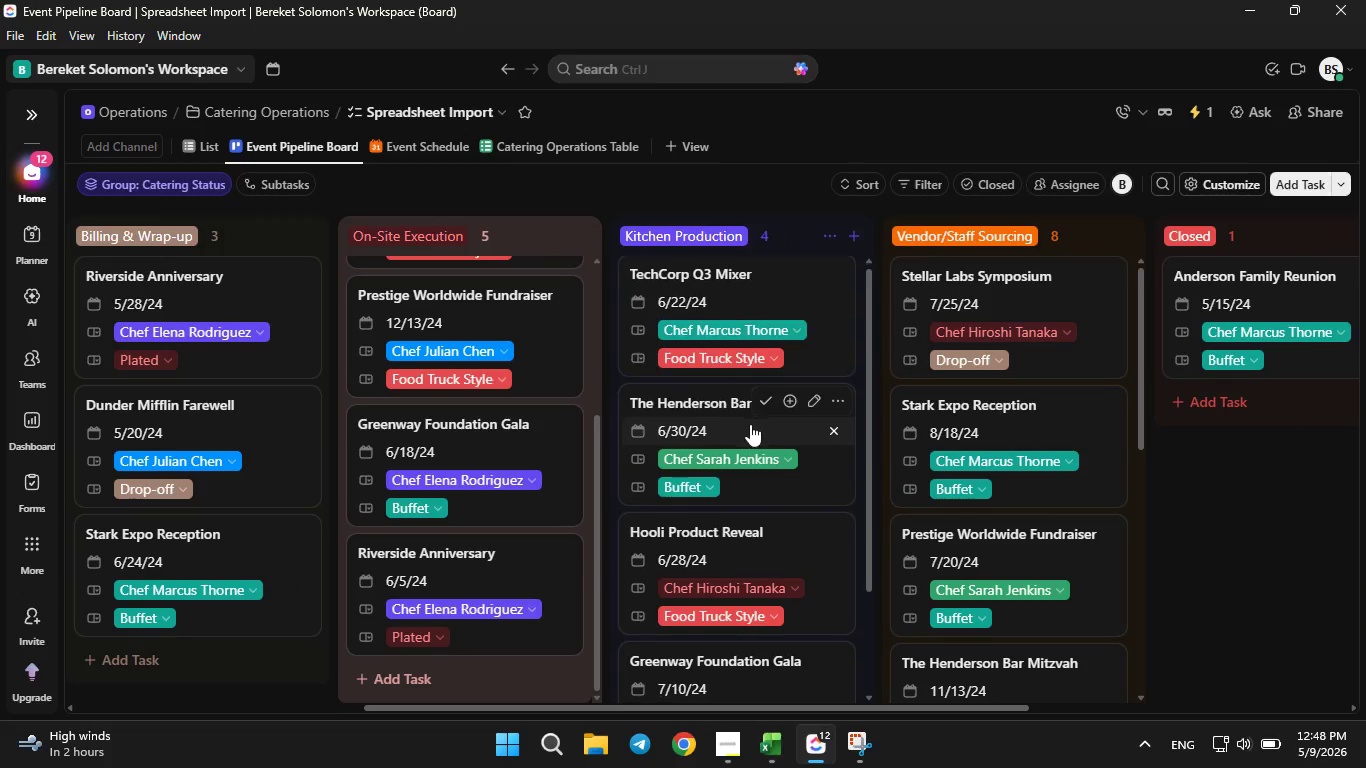 
scroll: coordinate [983, 390], scroll_direction: down, amount: 18.0
 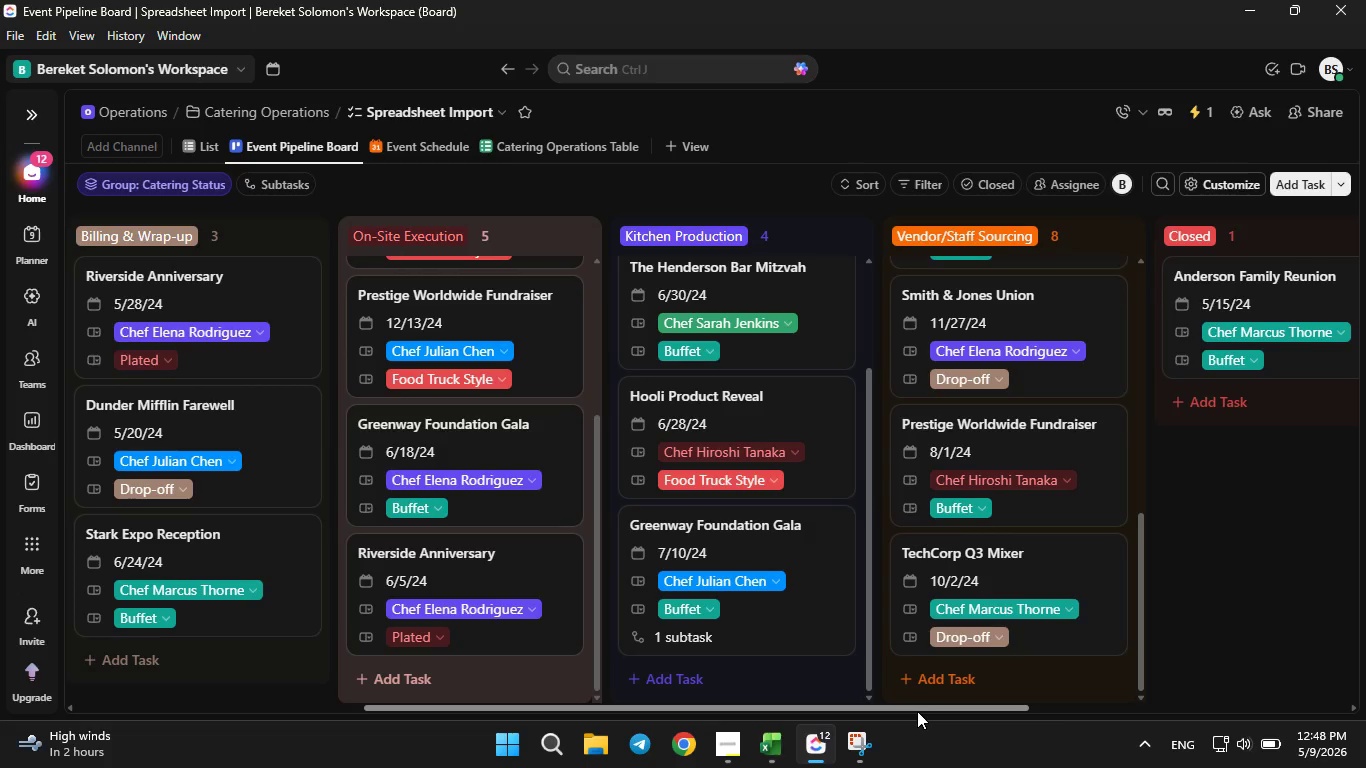 
left_click_drag(start_coordinate=[917, 711], to_coordinate=[342, 692])
 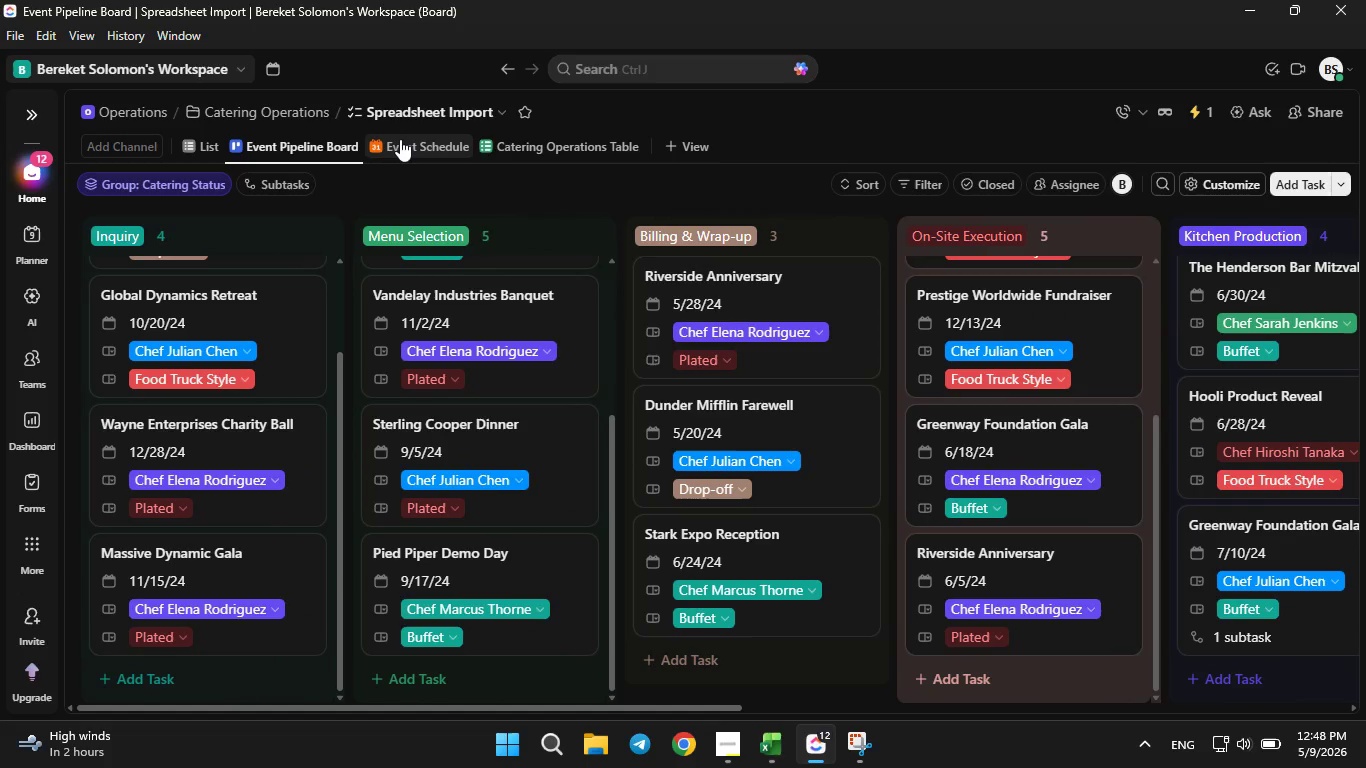 
left_click([400, 136])
 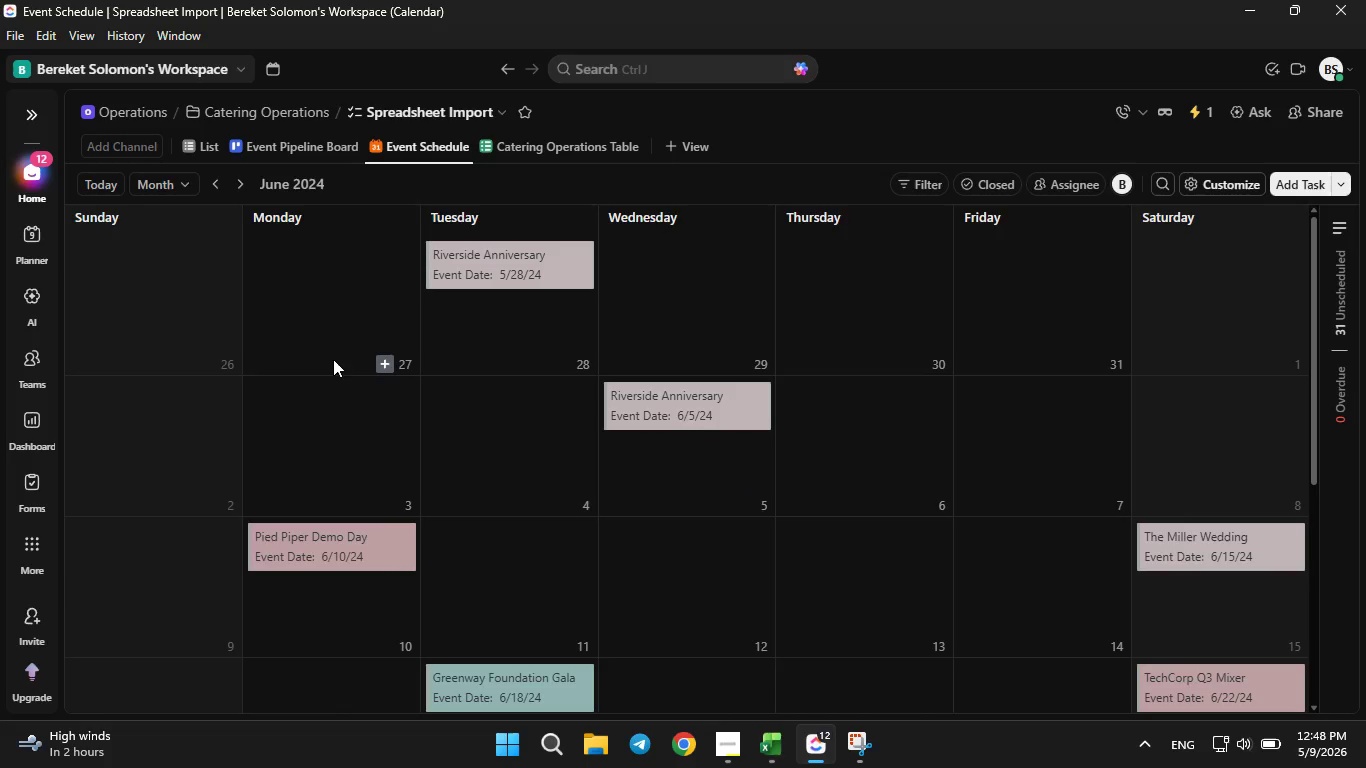 
left_click([222, 176])
 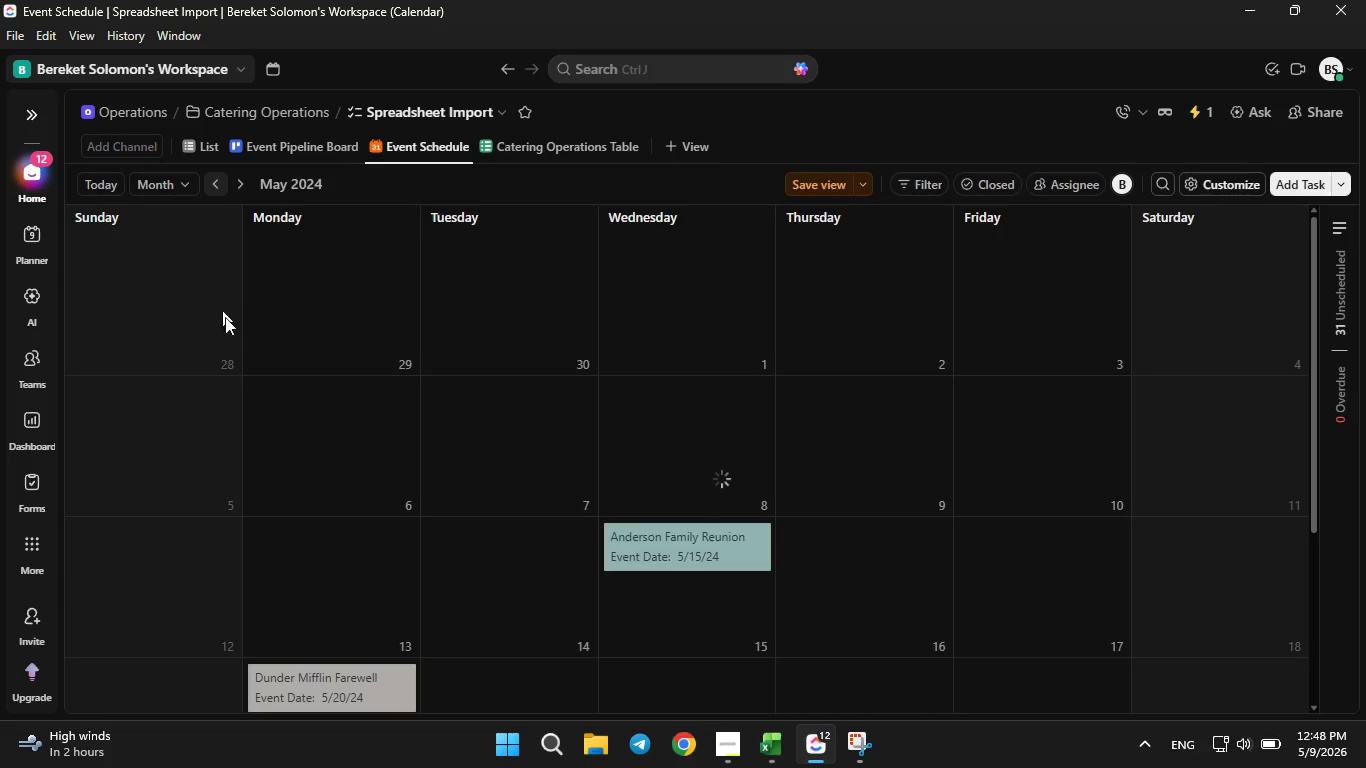 
scroll: coordinate [246, 340], scroll_direction: up, amount: 3.0
 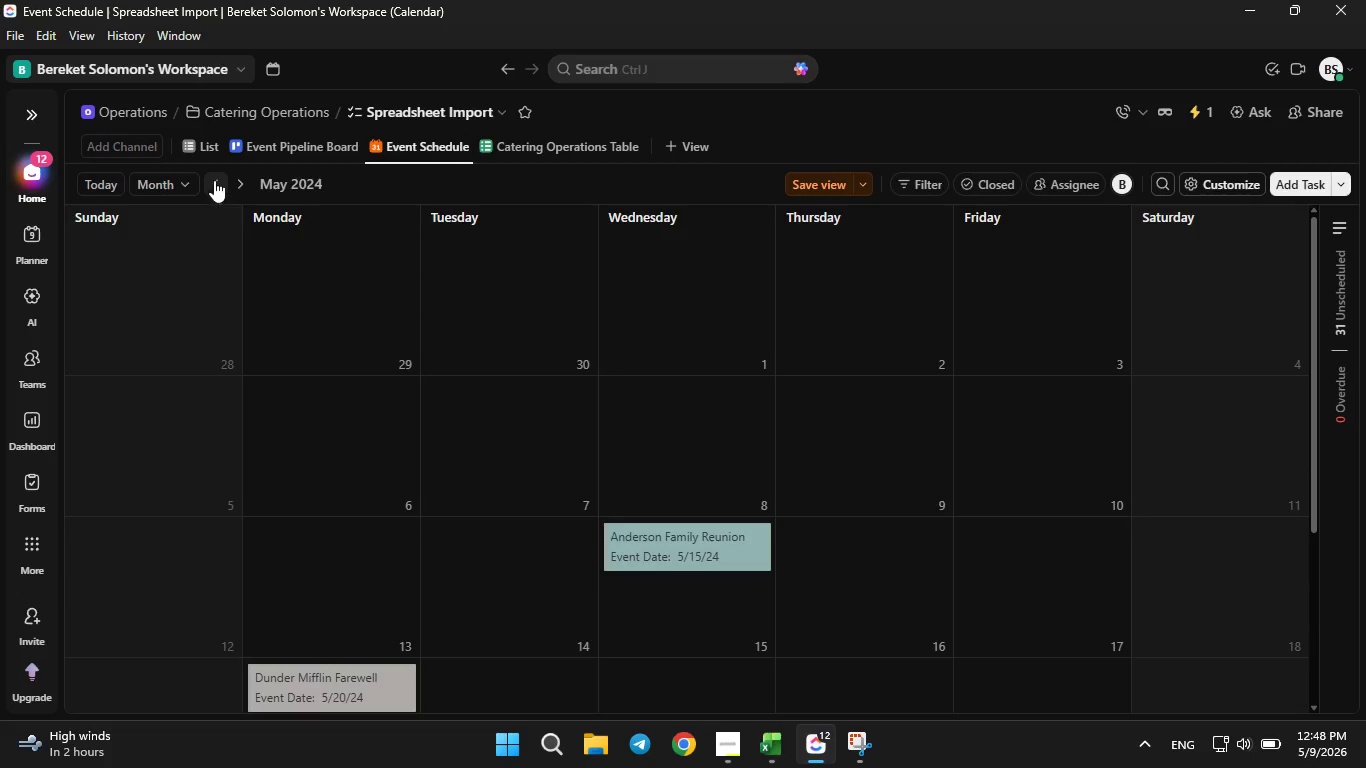 
left_click([214, 180])
 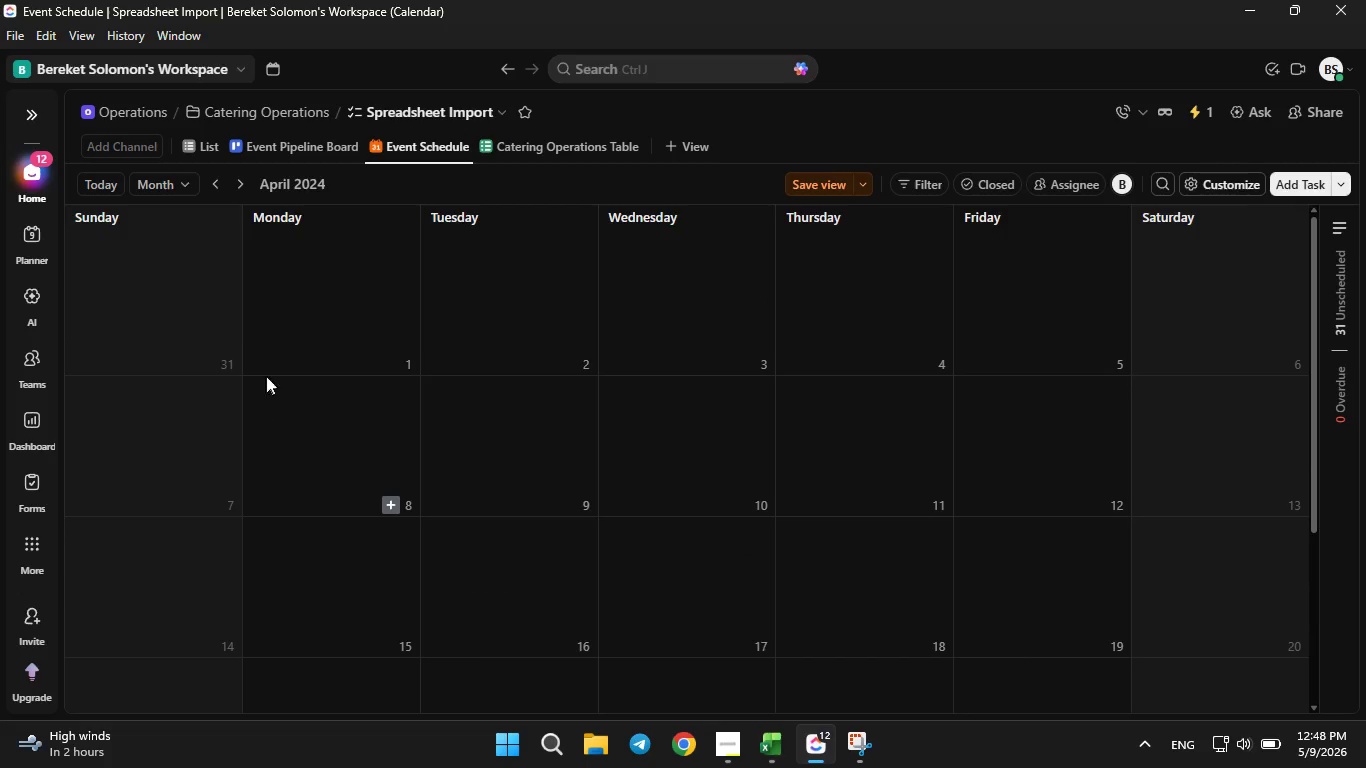 
scroll: coordinate [270, 357], scroll_direction: up, amount: 2.0
 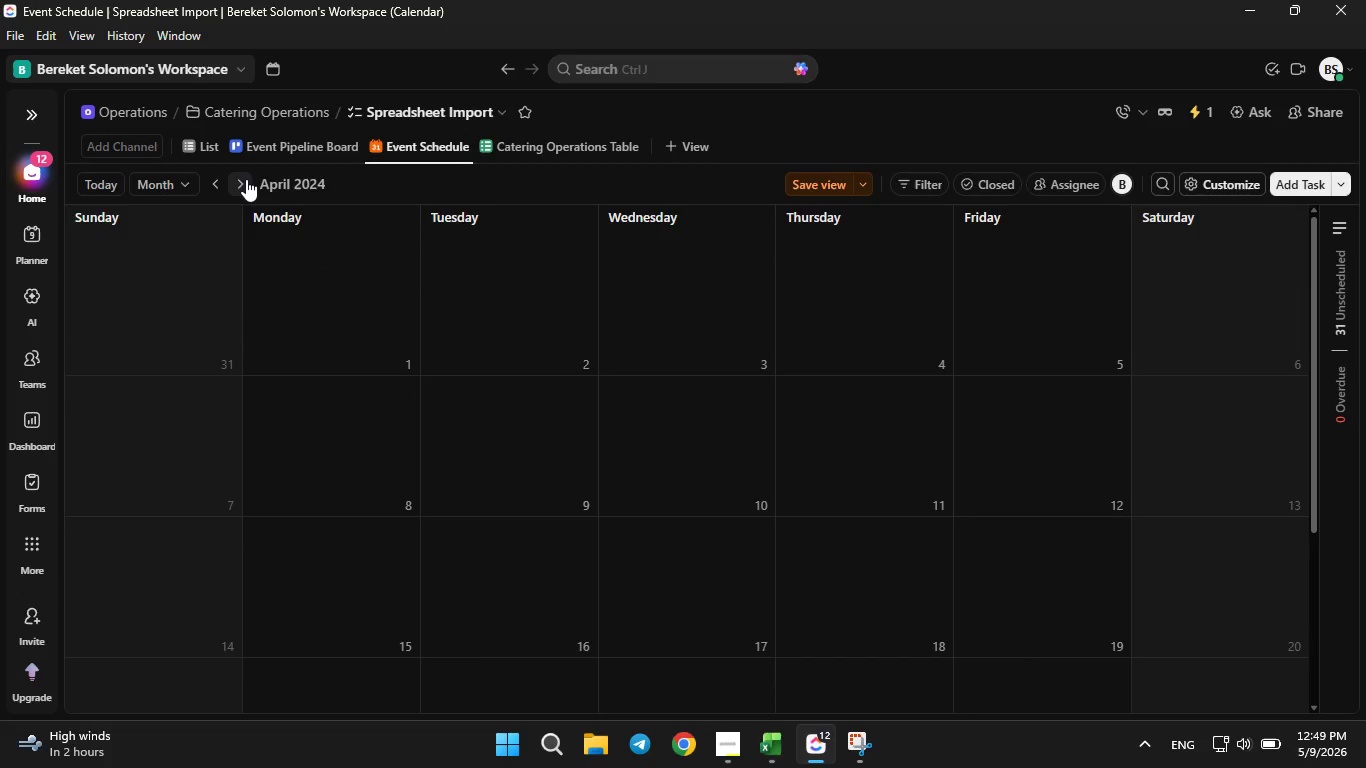 
left_click([246, 178])
 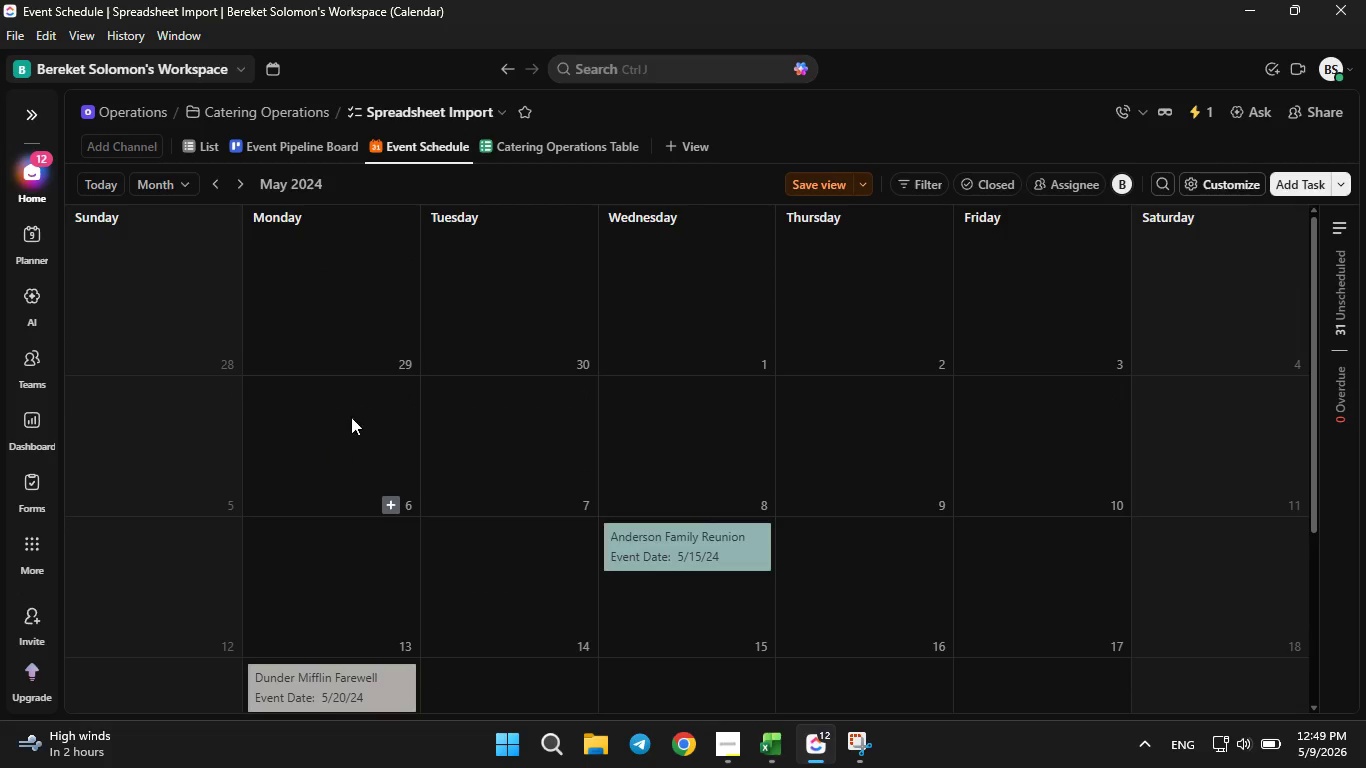 
scroll: coordinate [351, 417], scroll_direction: down, amount: 5.0
 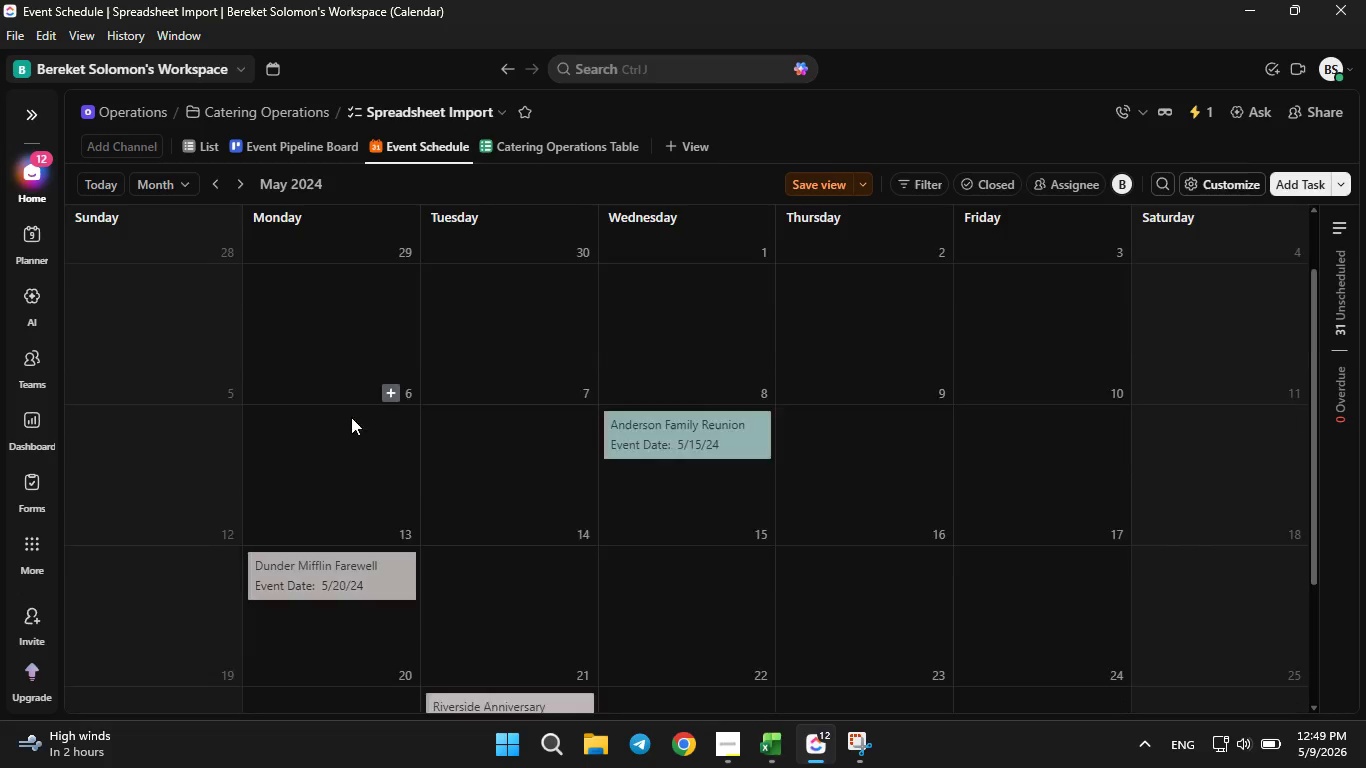 
scroll: coordinate [349, 417], scroll_direction: up, amount: 6.0
 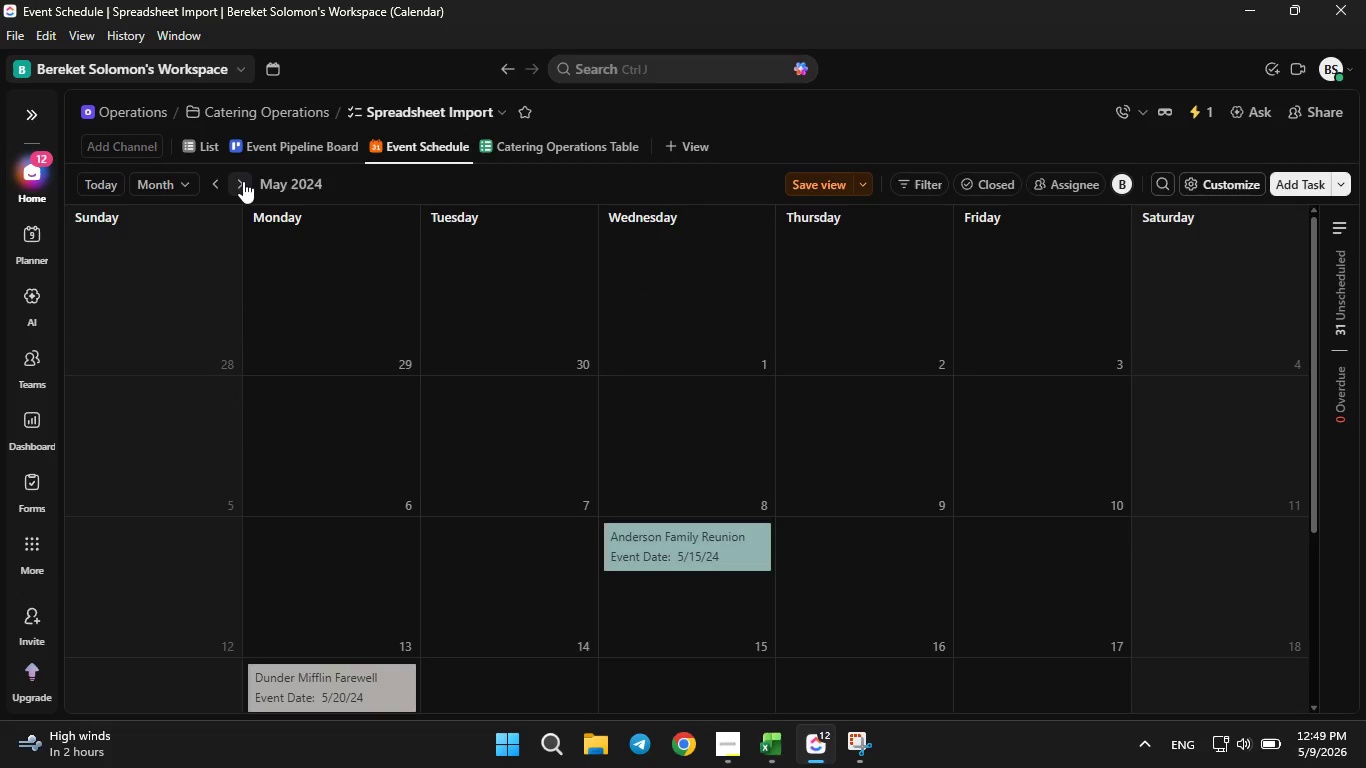 
left_click([243, 181])
 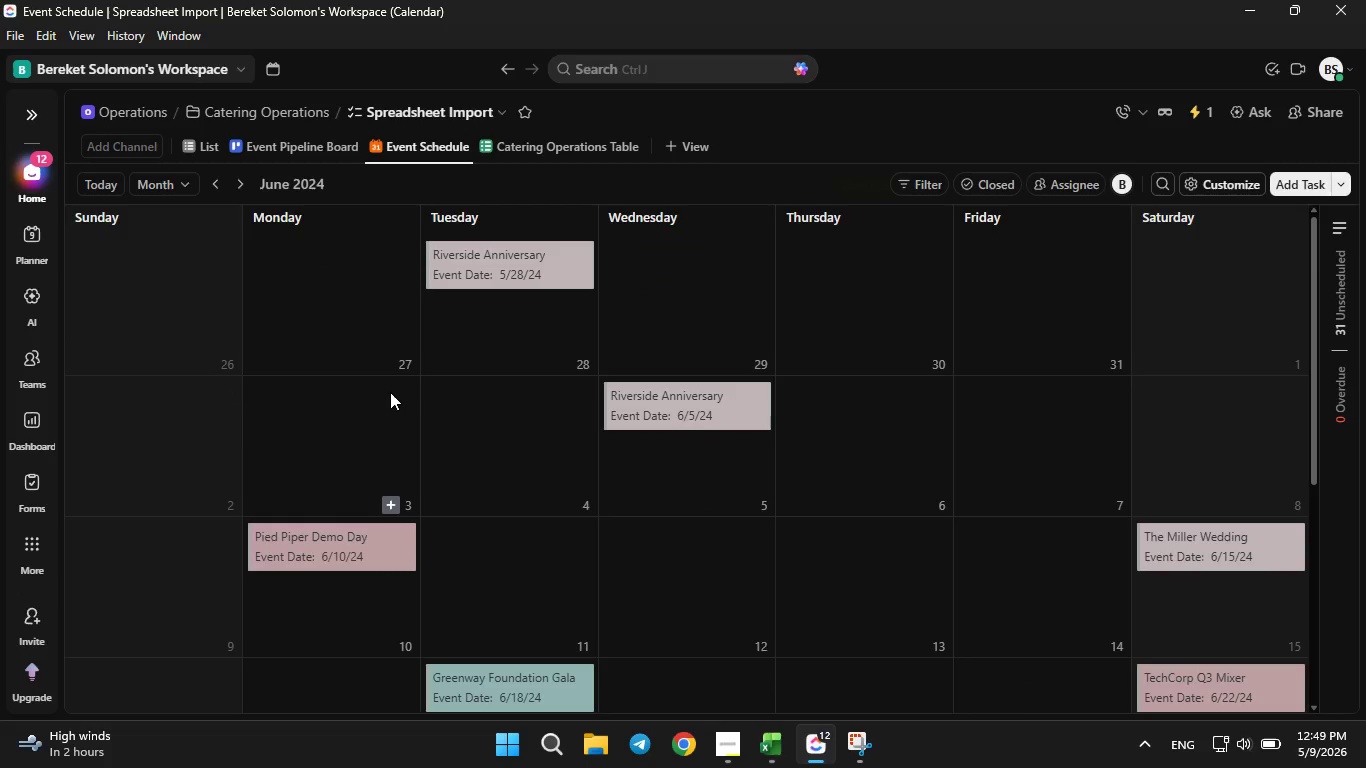 
scroll: coordinate [383, 397], scroll_direction: up, amount: 1.0
 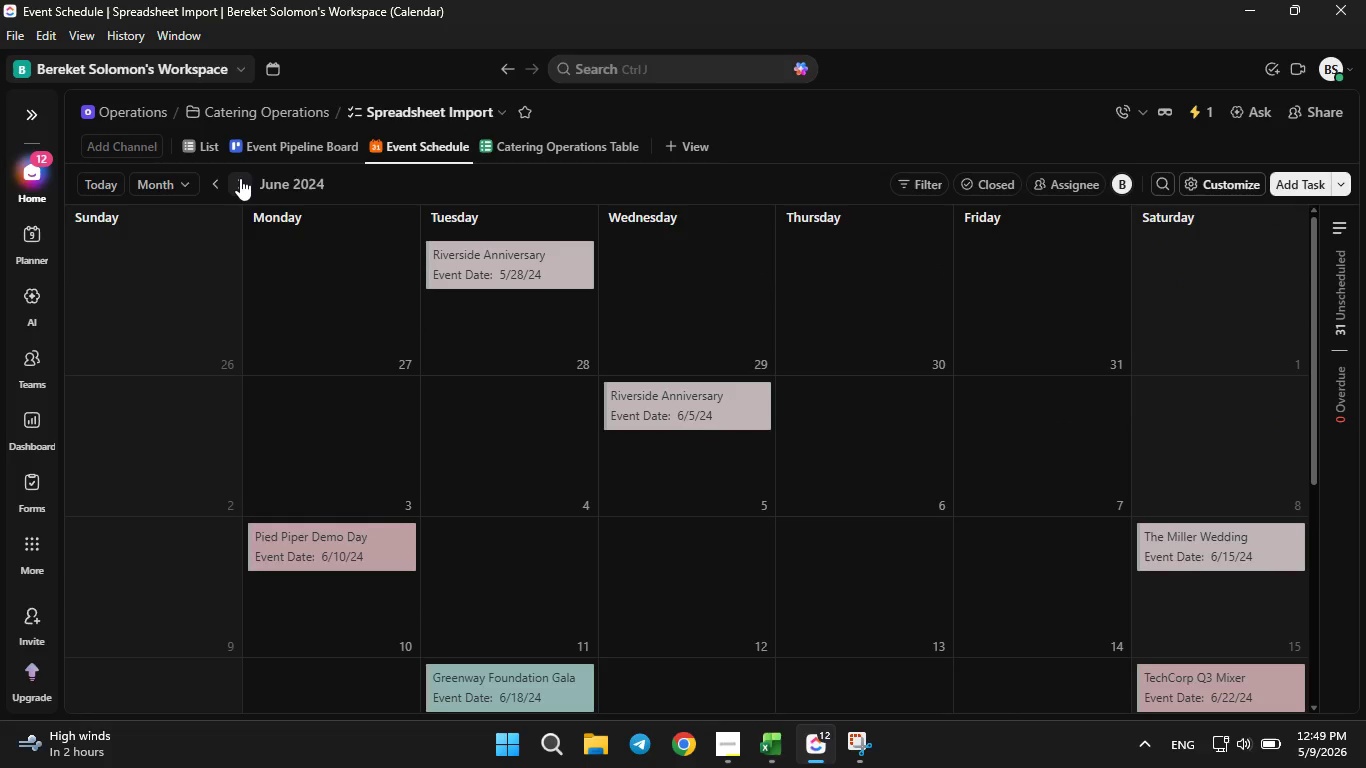 
left_click([240, 180])
 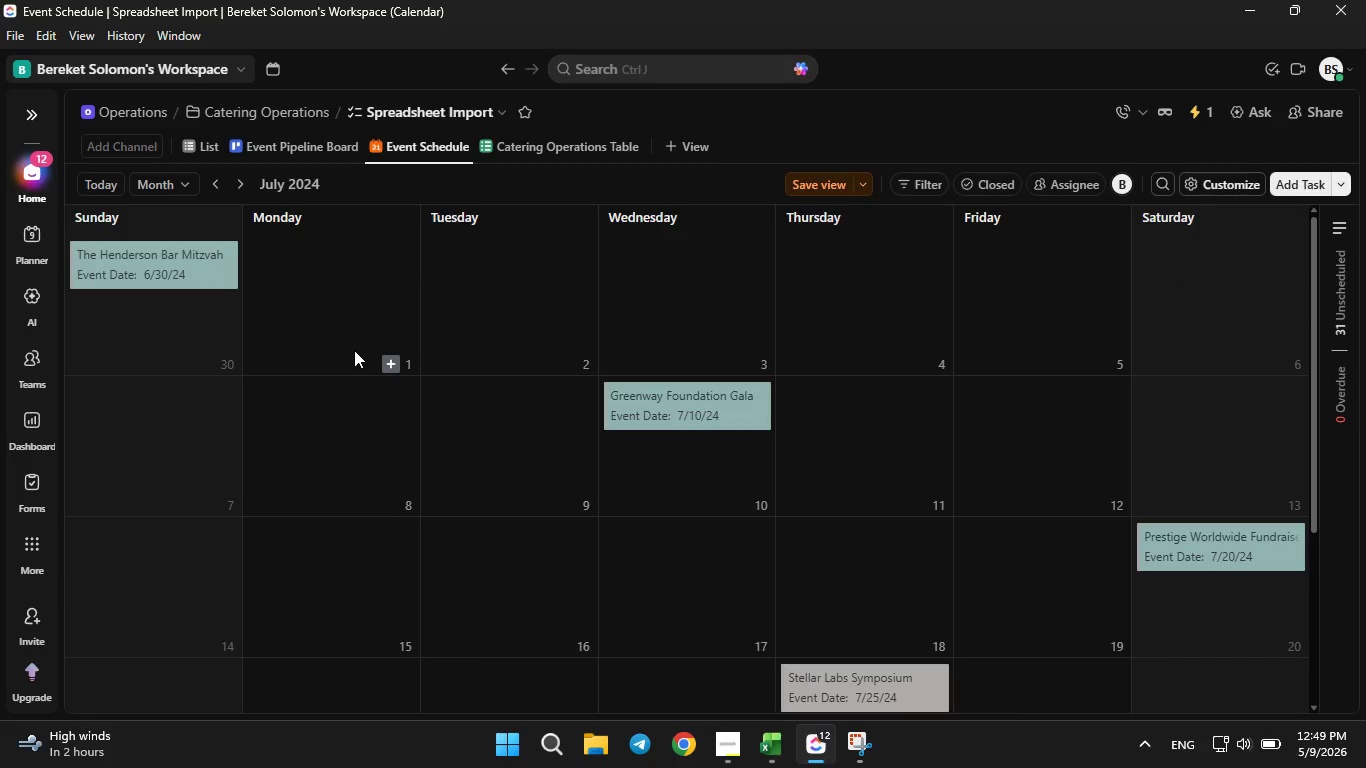 
scroll: coordinate [354, 350], scroll_direction: up, amount: 7.0
 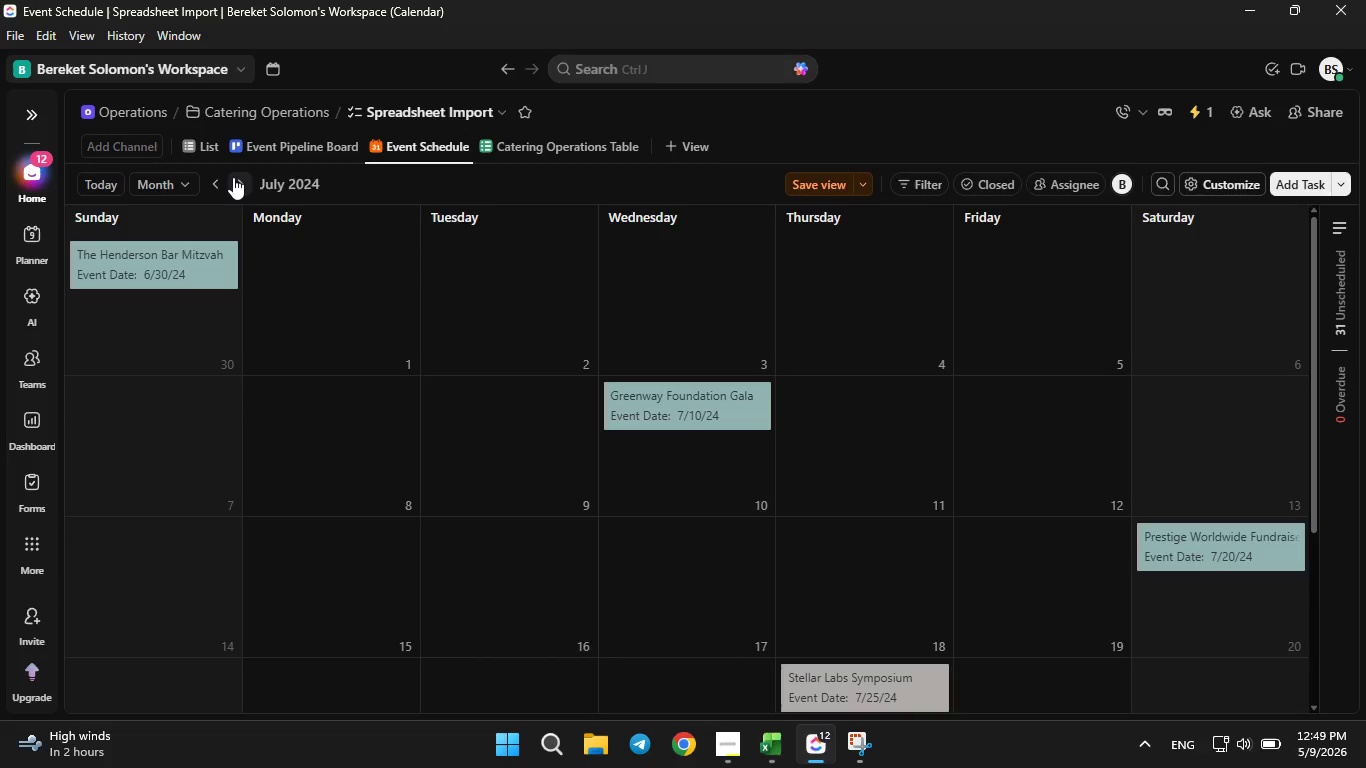 
left_click([233, 180])
 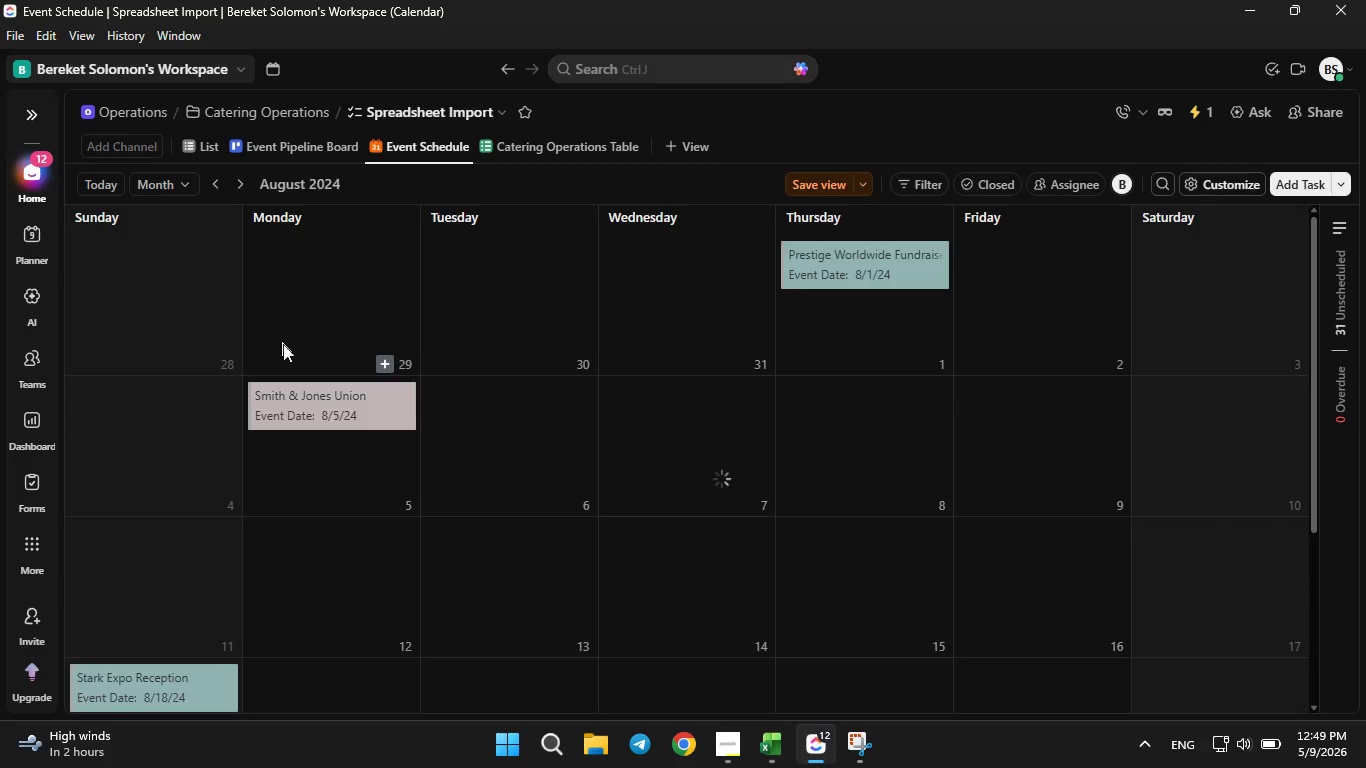 
scroll: coordinate [294, 347], scroll_direction: up, amount: 8.0
 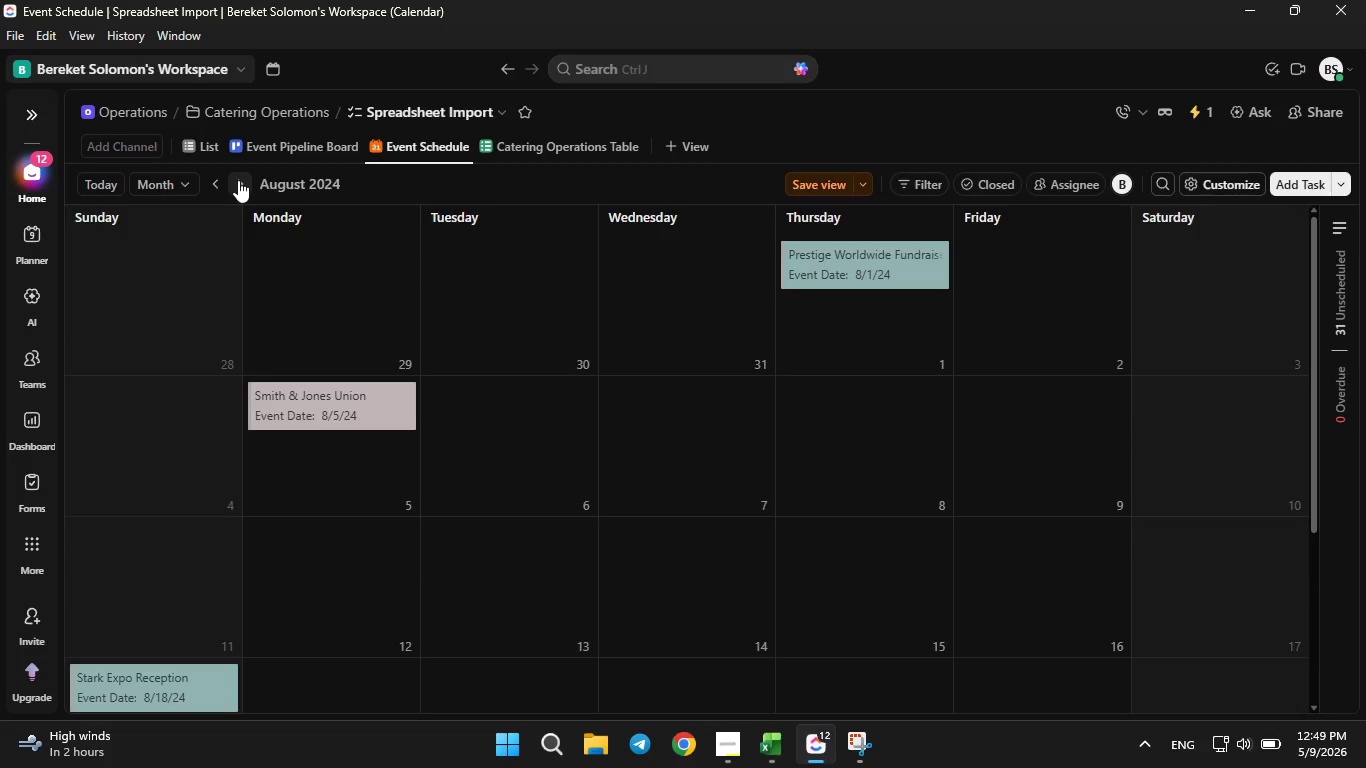 
left_click([238, 180])
 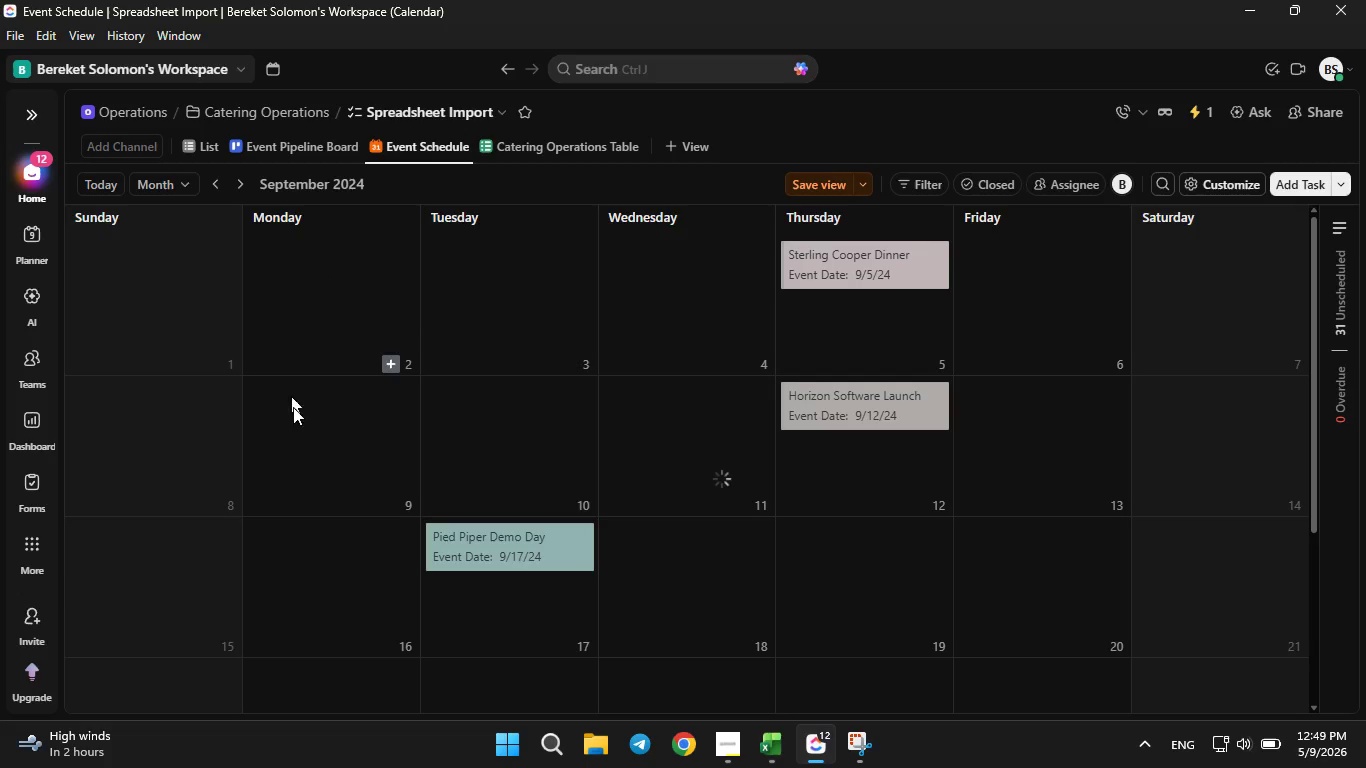 
scroll: coordinate [321, 436], scroll_direction: up, amount: 2.0
 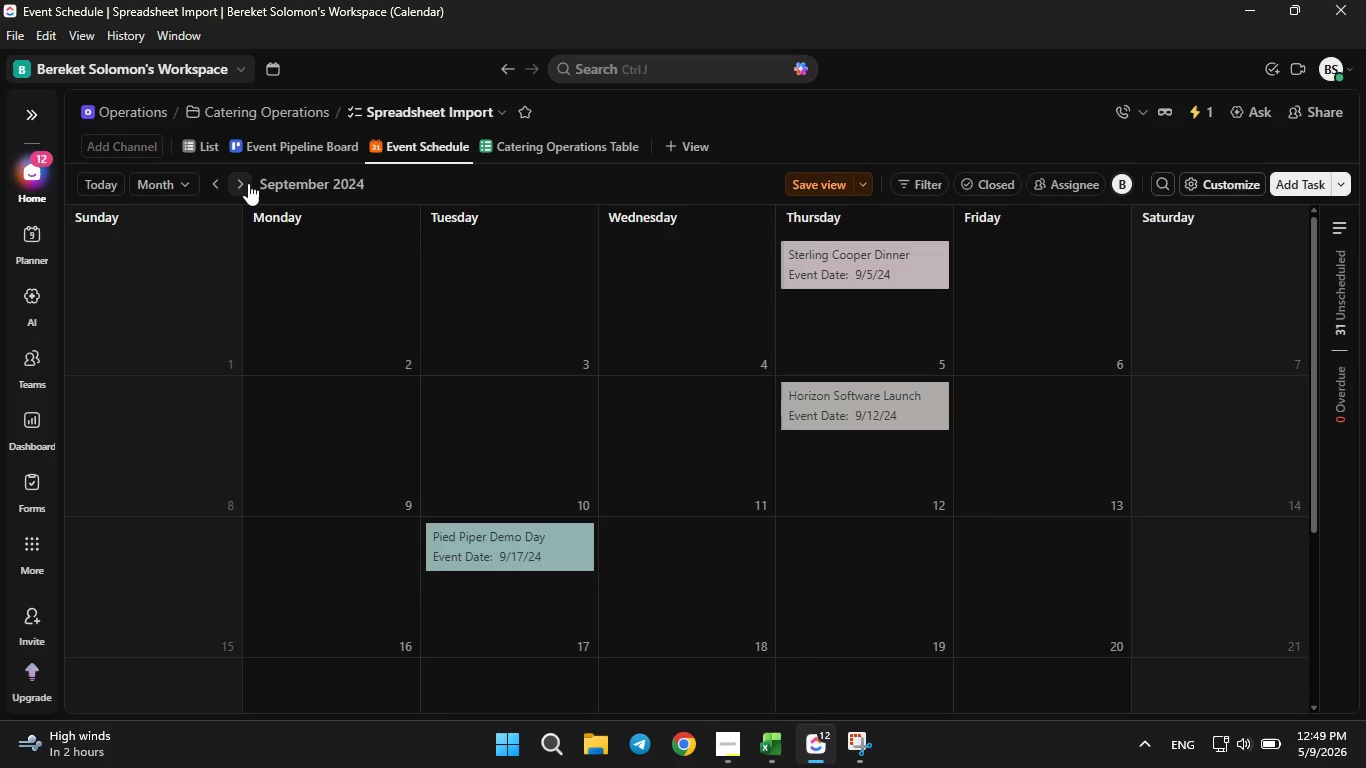 
left_click([248, 181])
 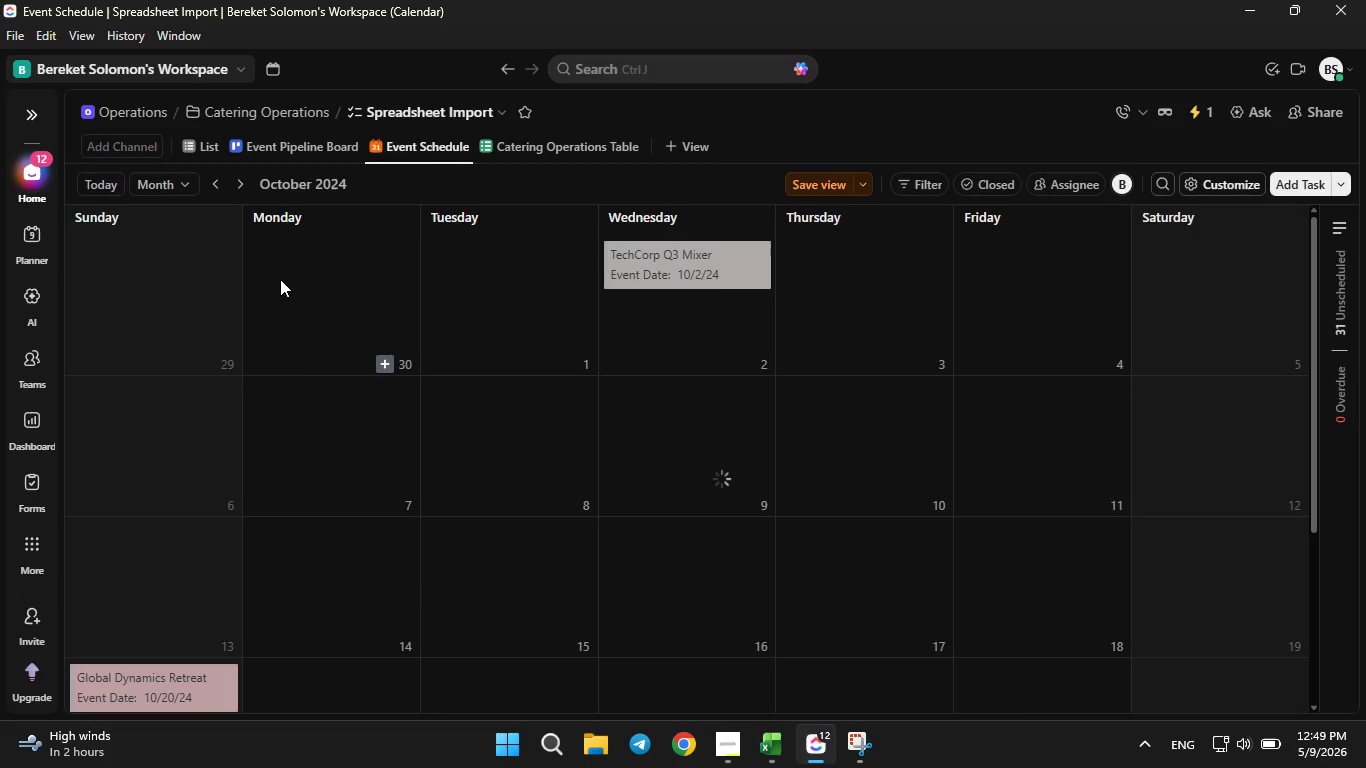 
scroll: coordinate [307, 391], scroll_direction: down, amount: 5.0
 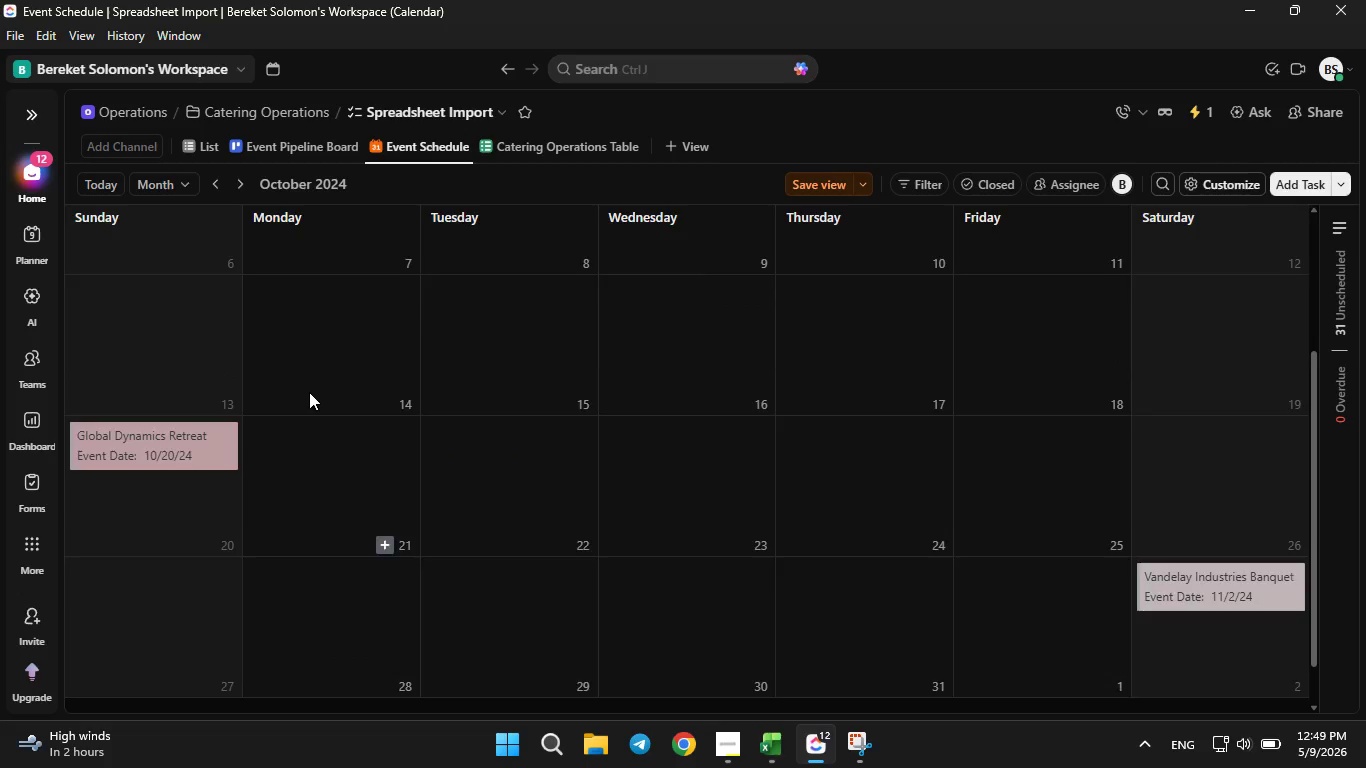 
scroll: coordinate [309, 392], scroll_direction: up, amount: 7.0
 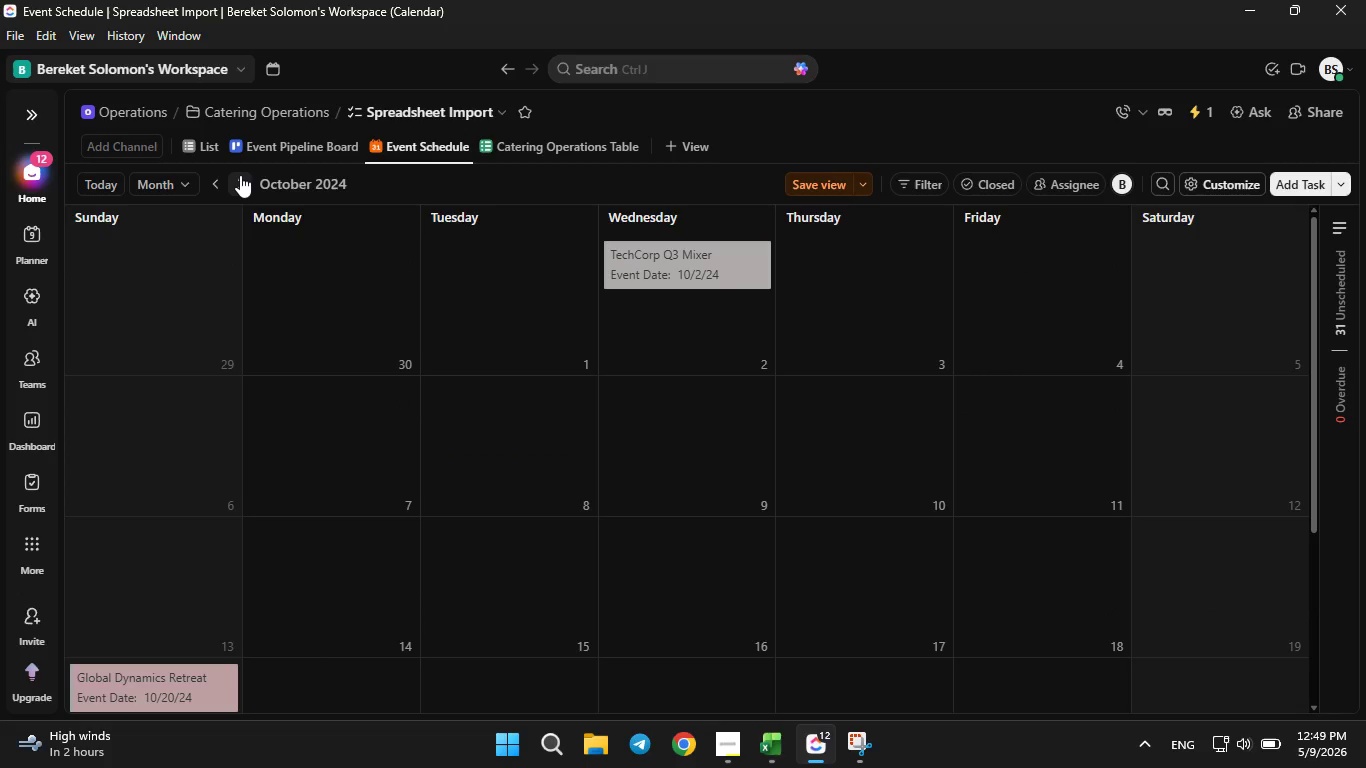 
left_click([240, 175])
 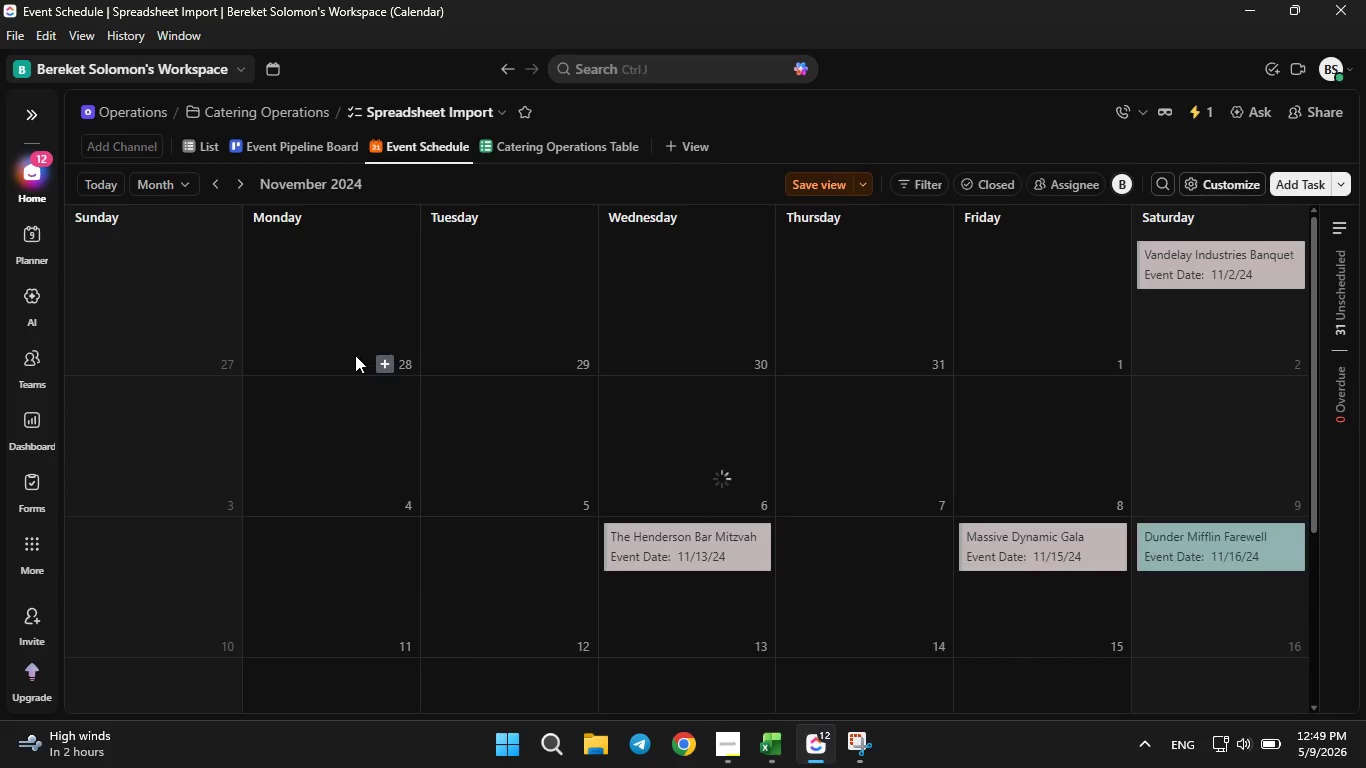 
scroll: coordinate [347, 367], scroll_direction: up, amount: 5.0
 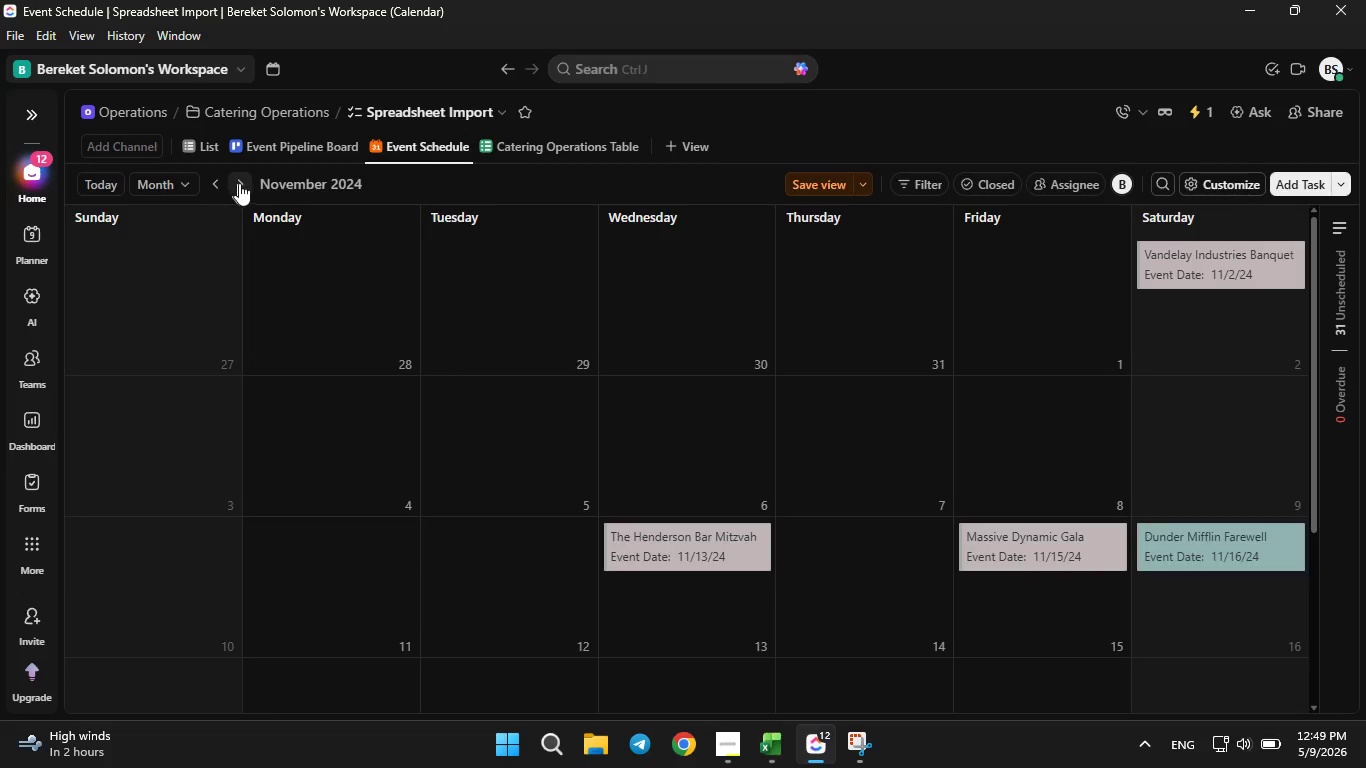 
left_click([239, 183])
 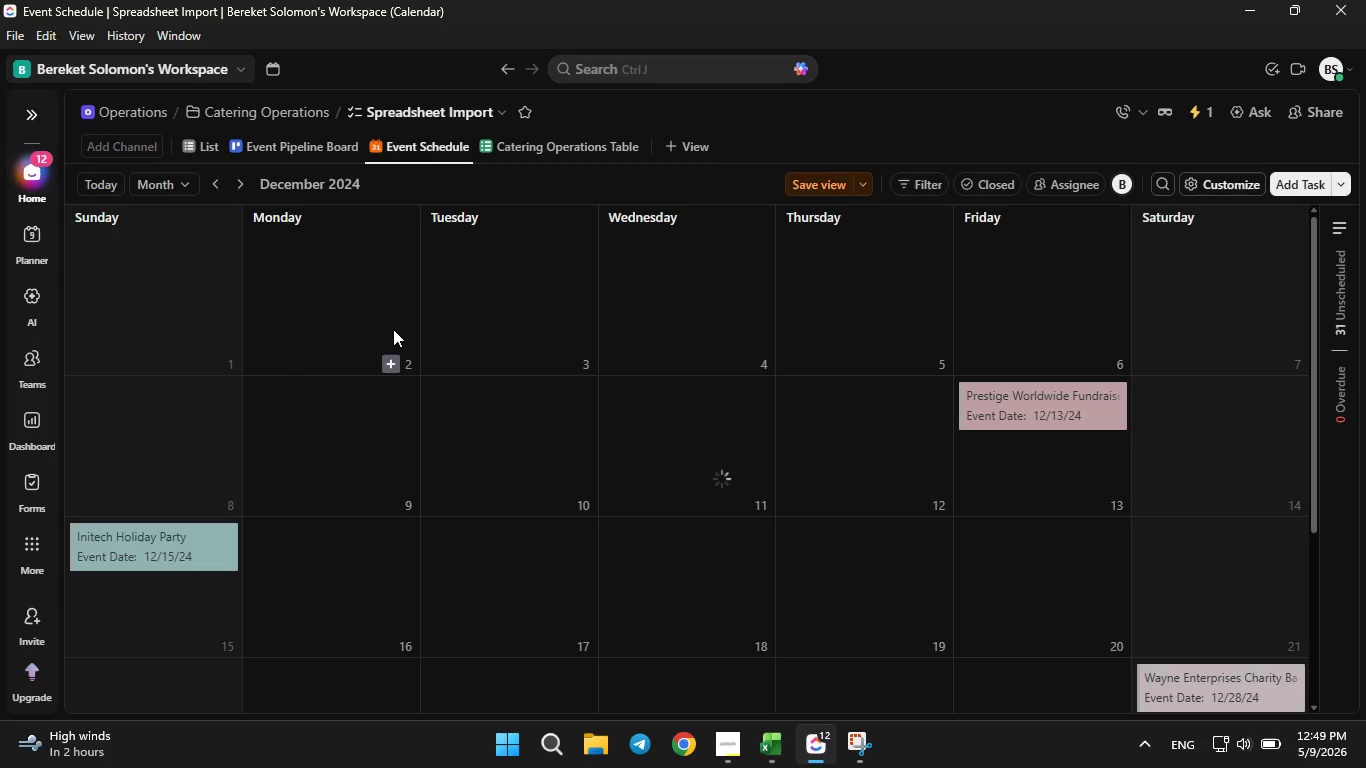 
scroll: coordinate [391, 327], scroll_direction: down, amount: 4.0
 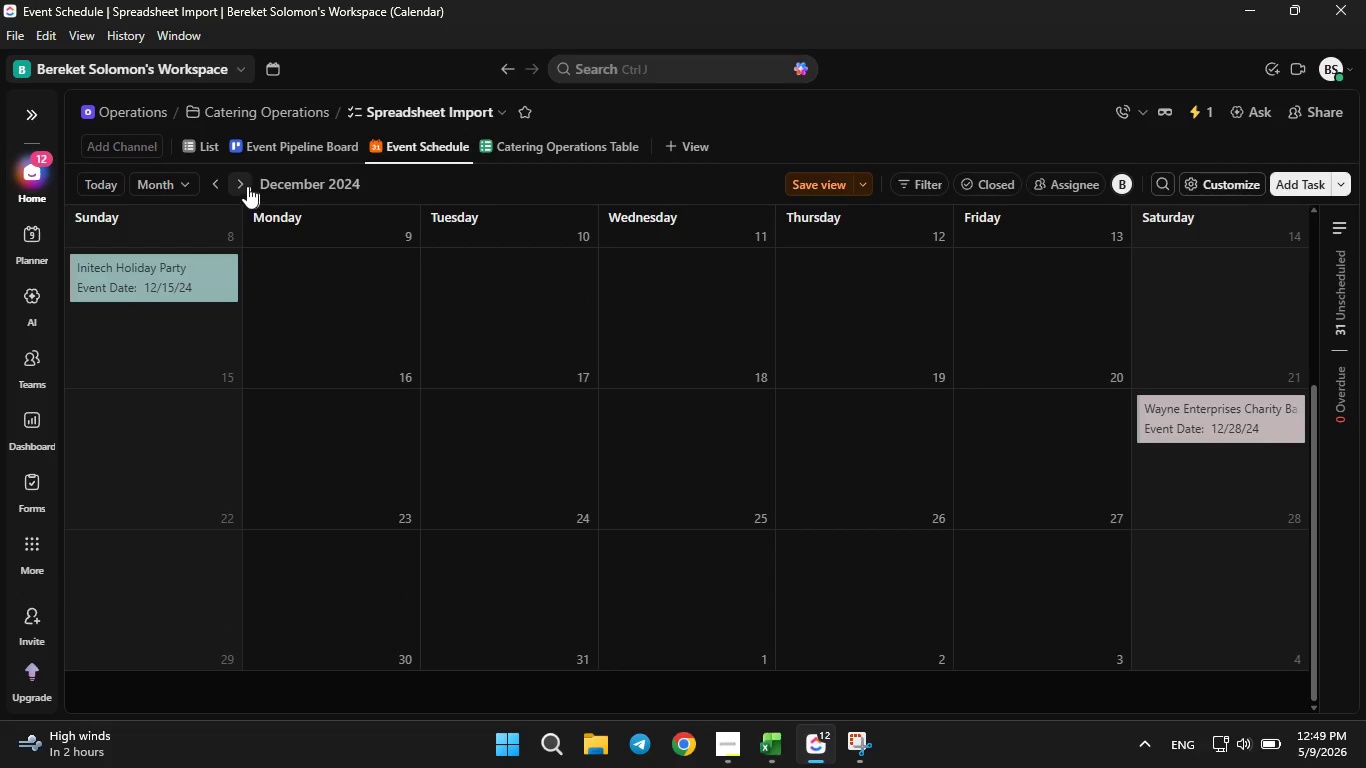 
left_click([246, 185])
 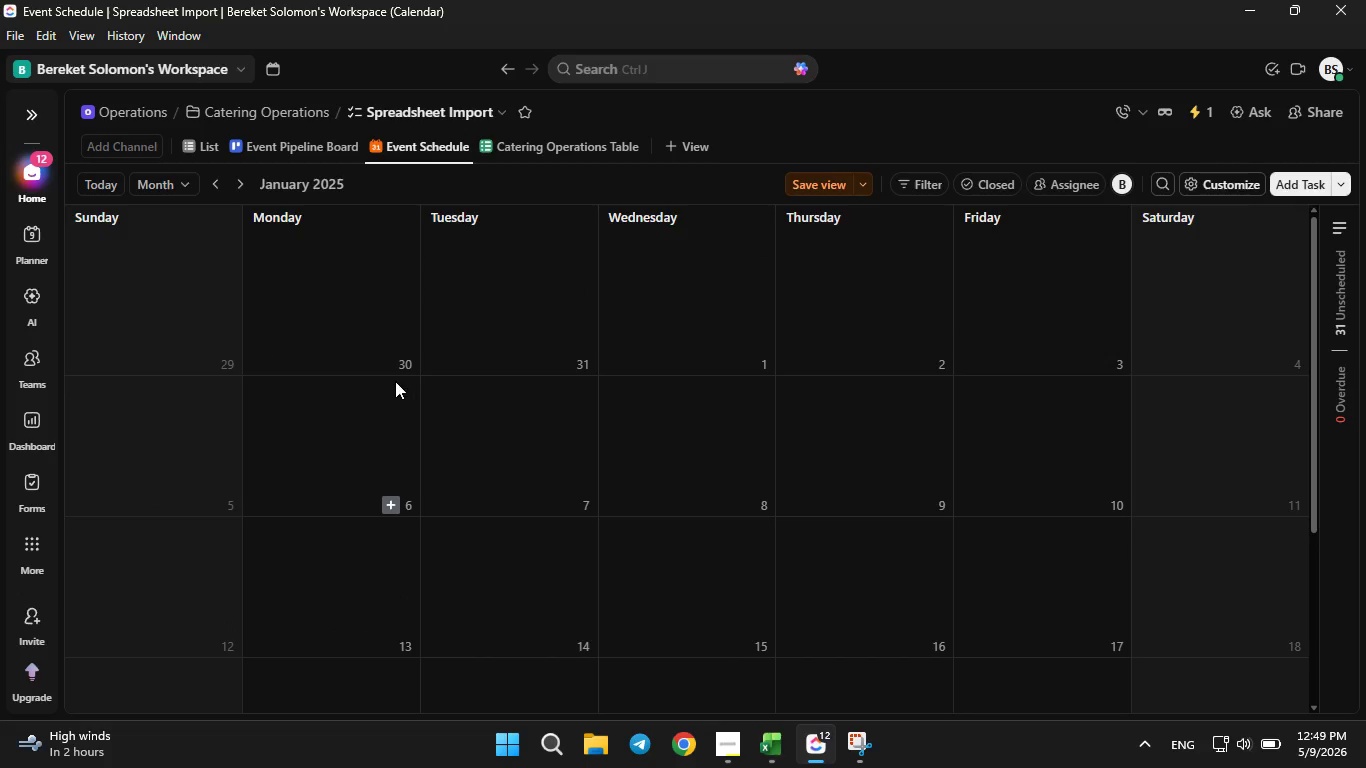 
scroll: coordinate [391, 379], scroll_direction: up, amount: 1.0
 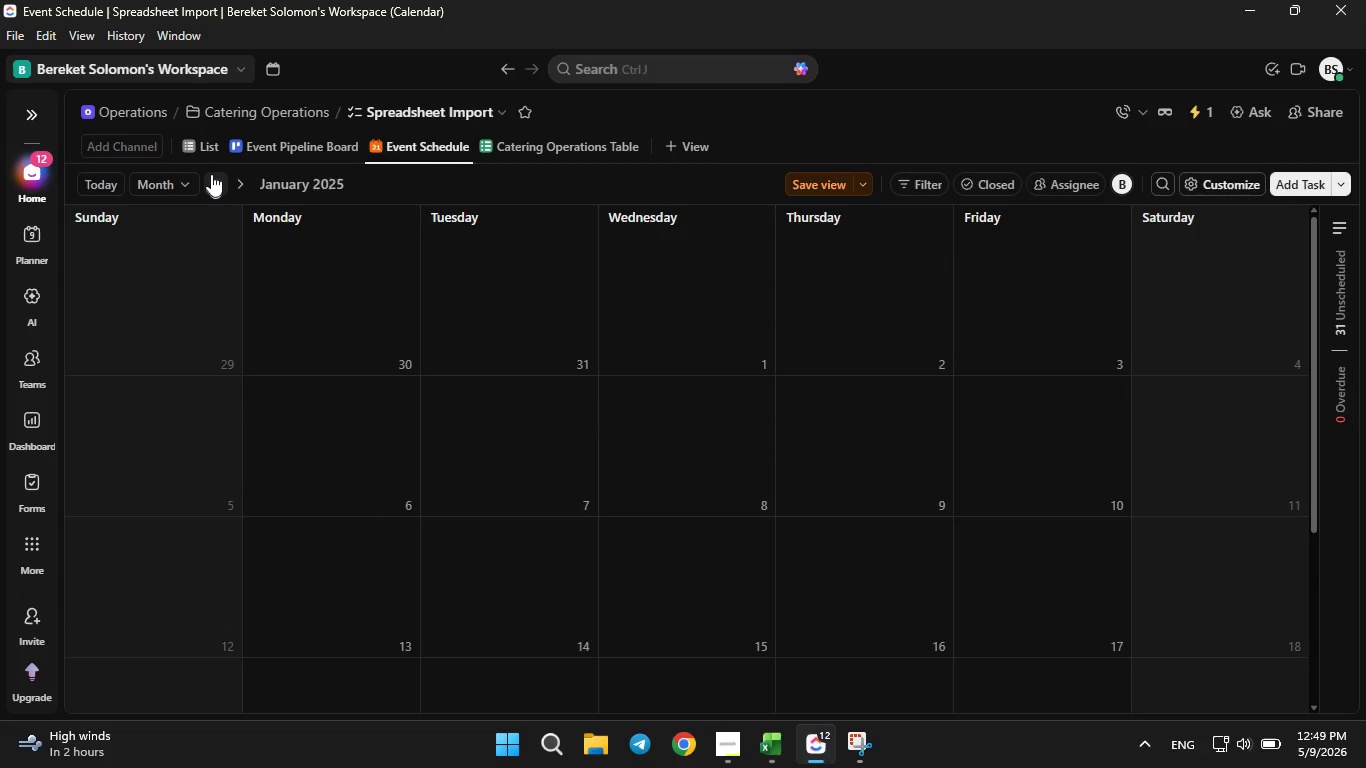 
left_click([211, 174])
 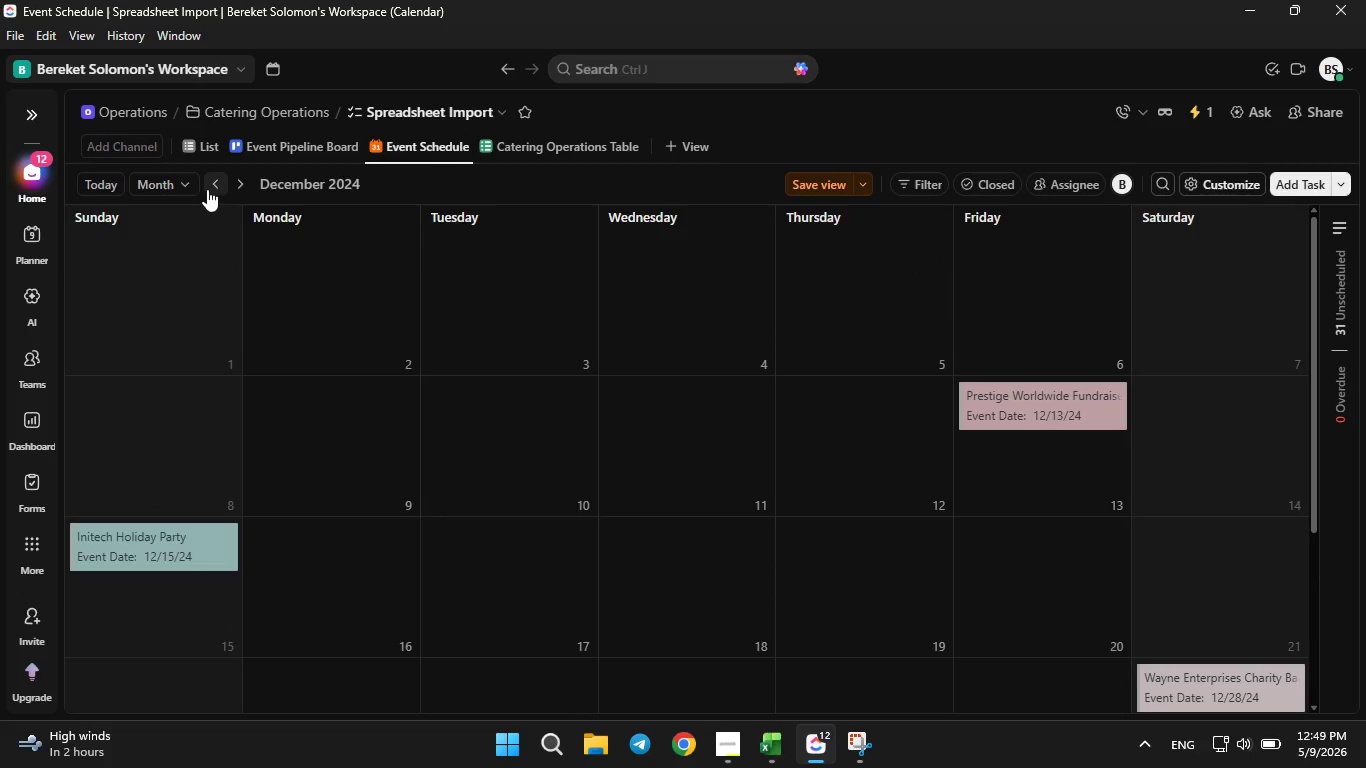 
left_click([207, 187])
 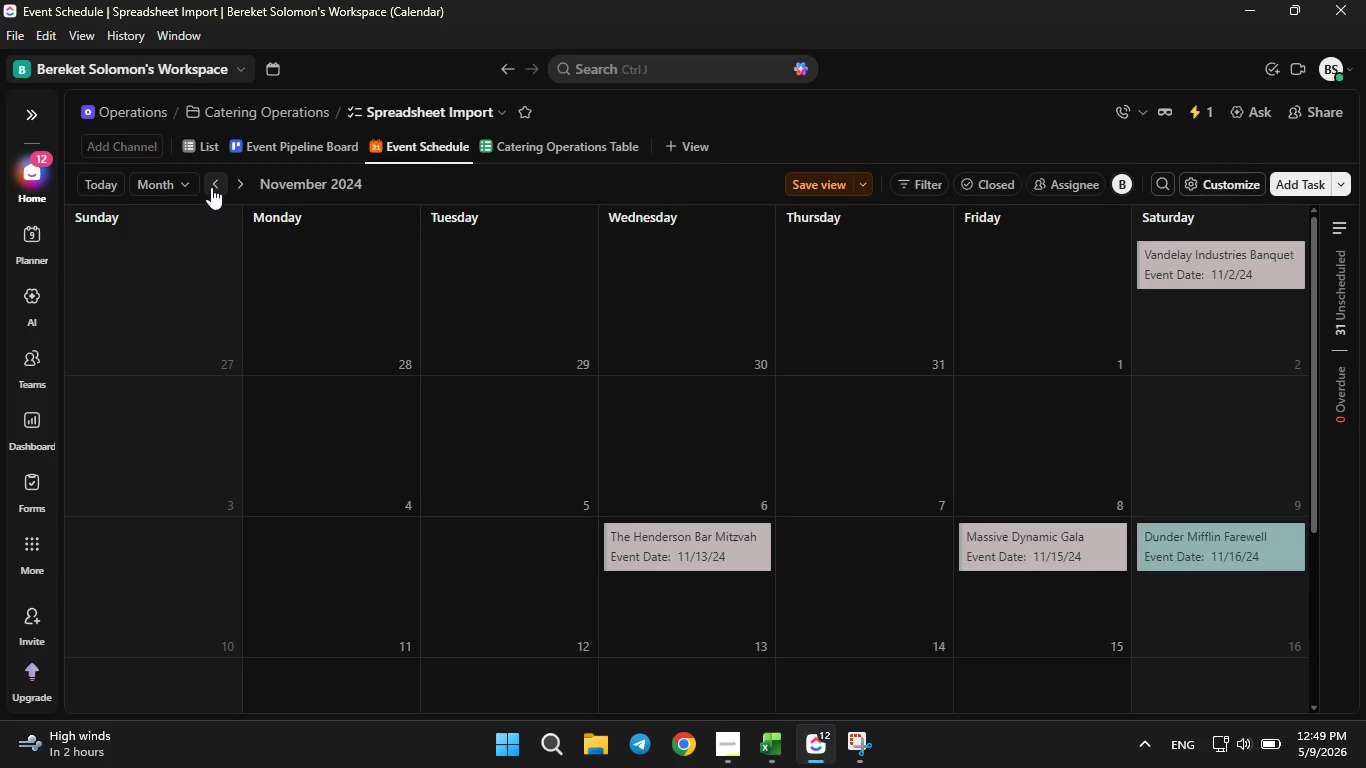 
left_click([211, 187])
 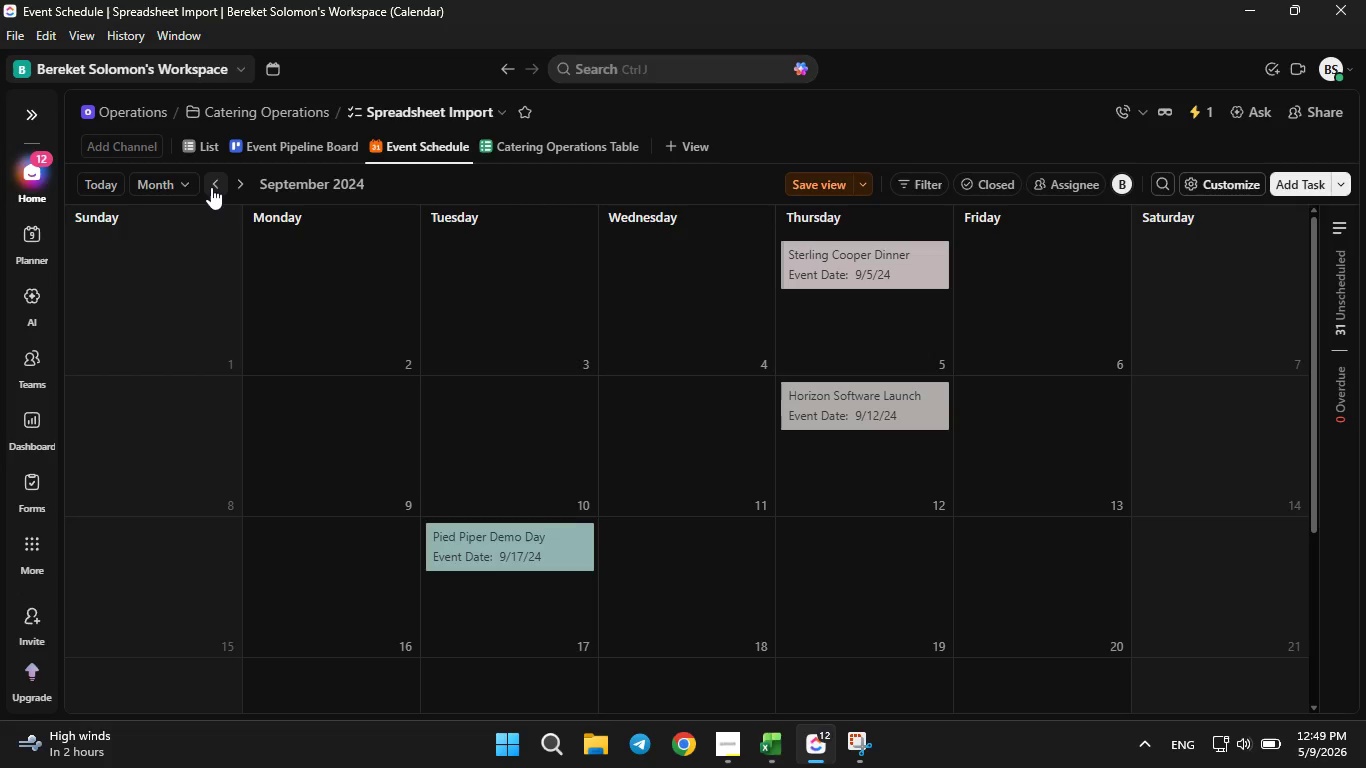 
left_click([211, 187])
 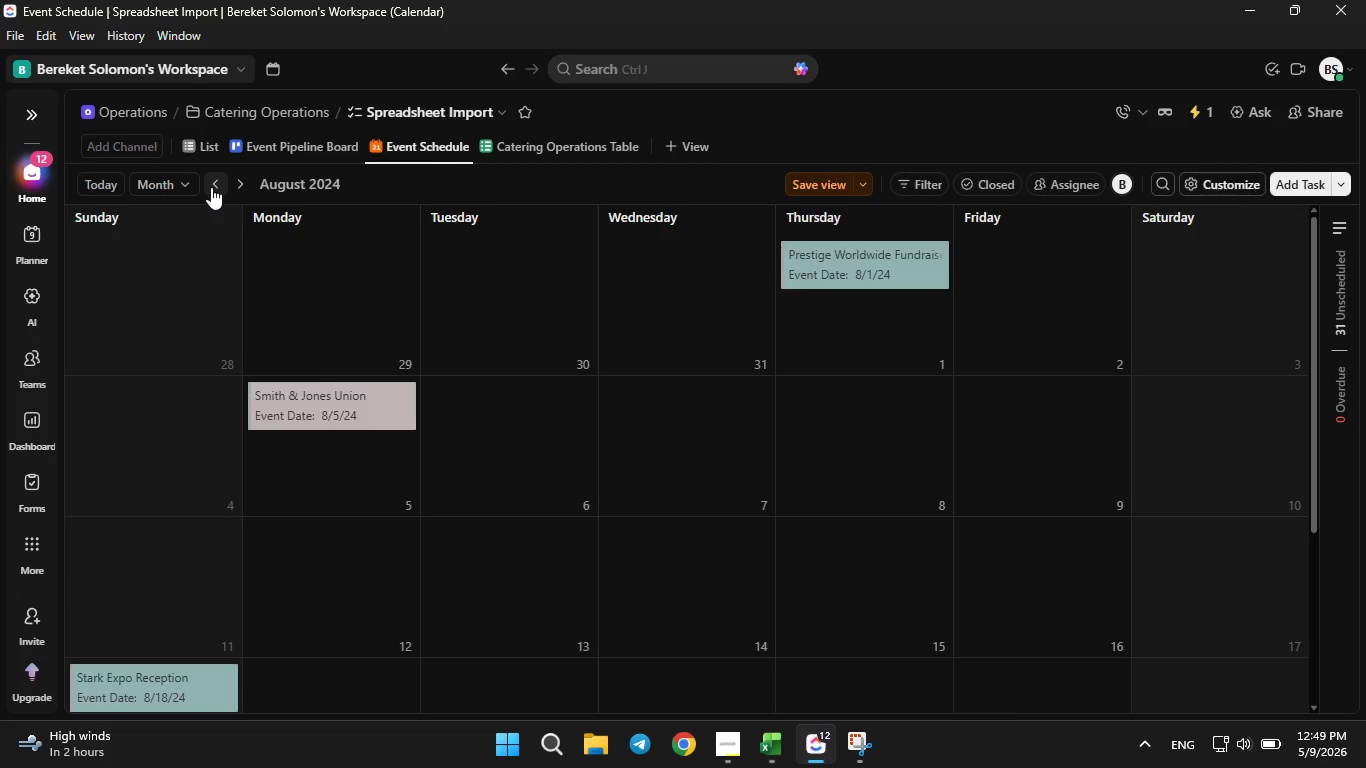 
left_click([211, 187])
 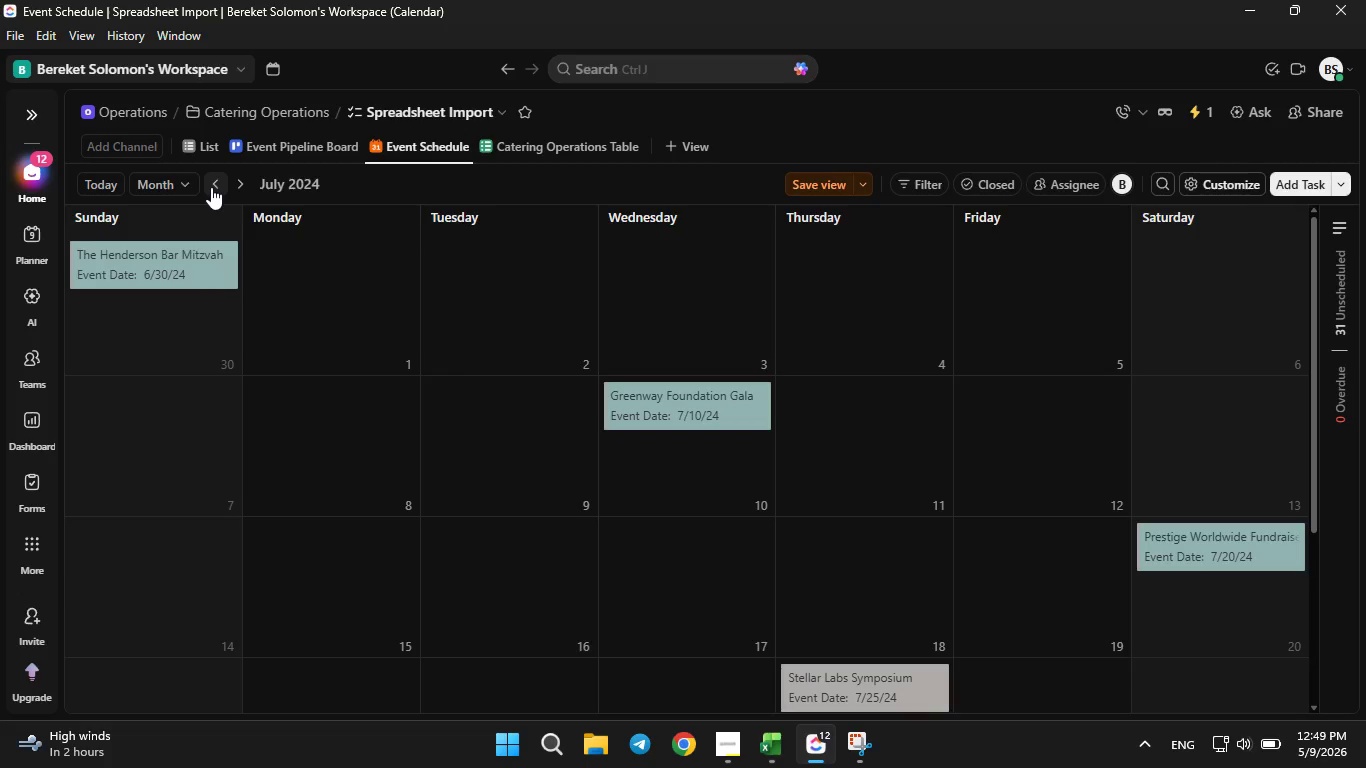 
left_click([211, 187])
 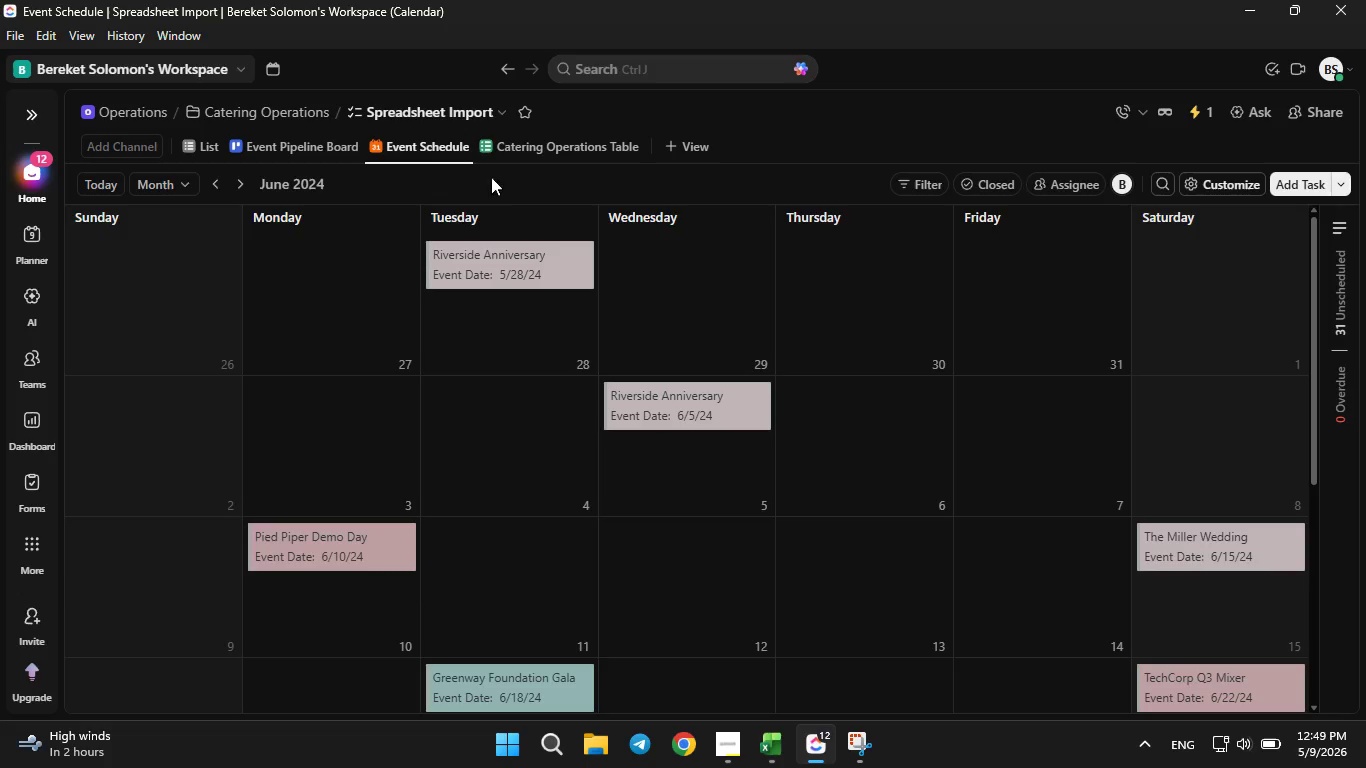 
left_click([517, 151])
 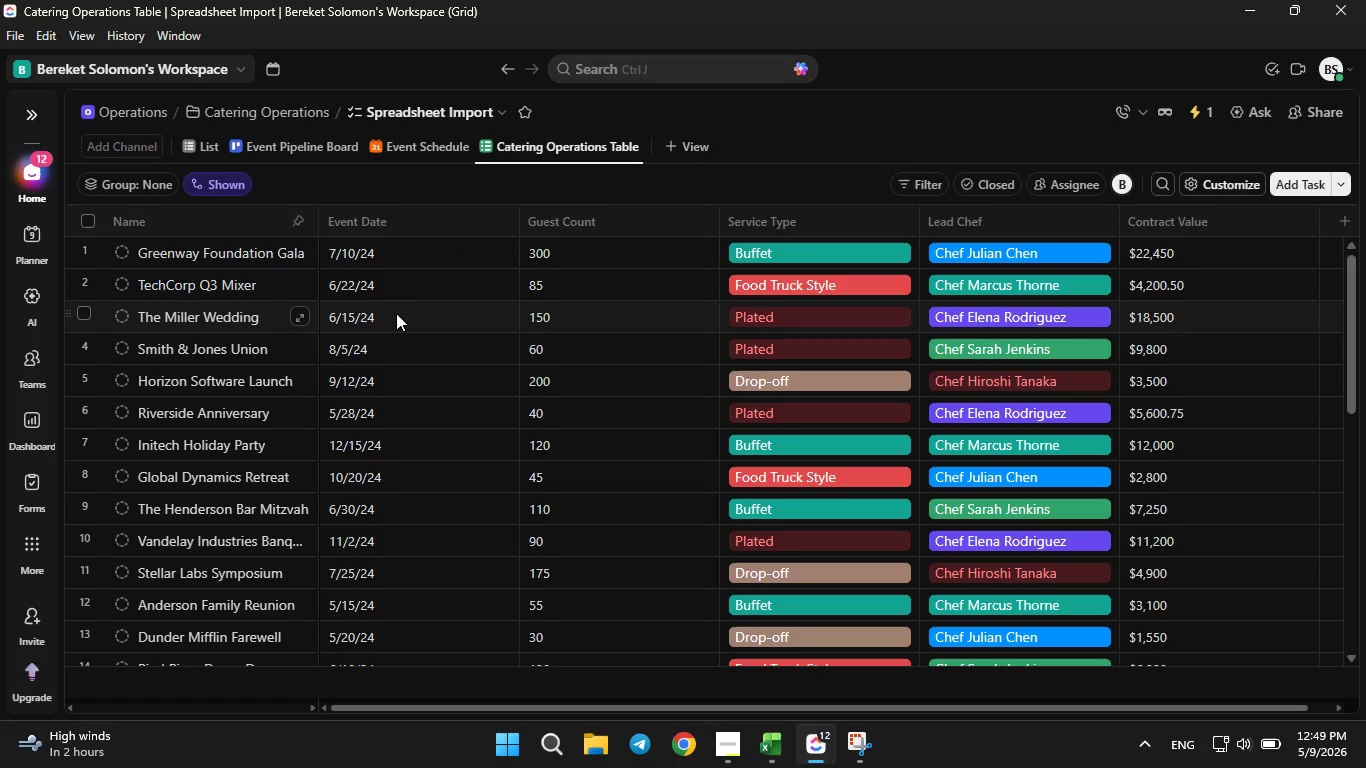 
scroll: coordinate [395, 328], scroll_direction: down, amount: 9.0
 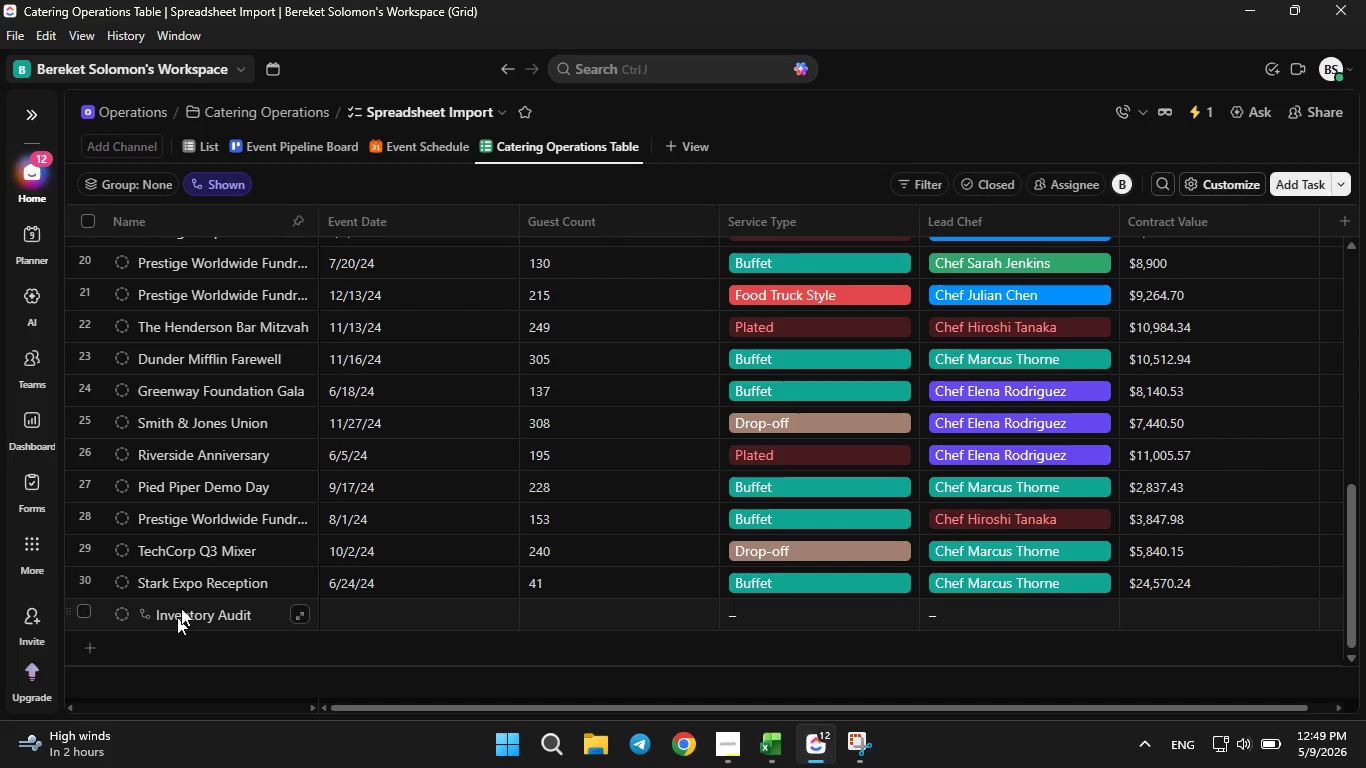 
scroll: coordinate [259, 308], scroll_direction: up, amount: 15.0
 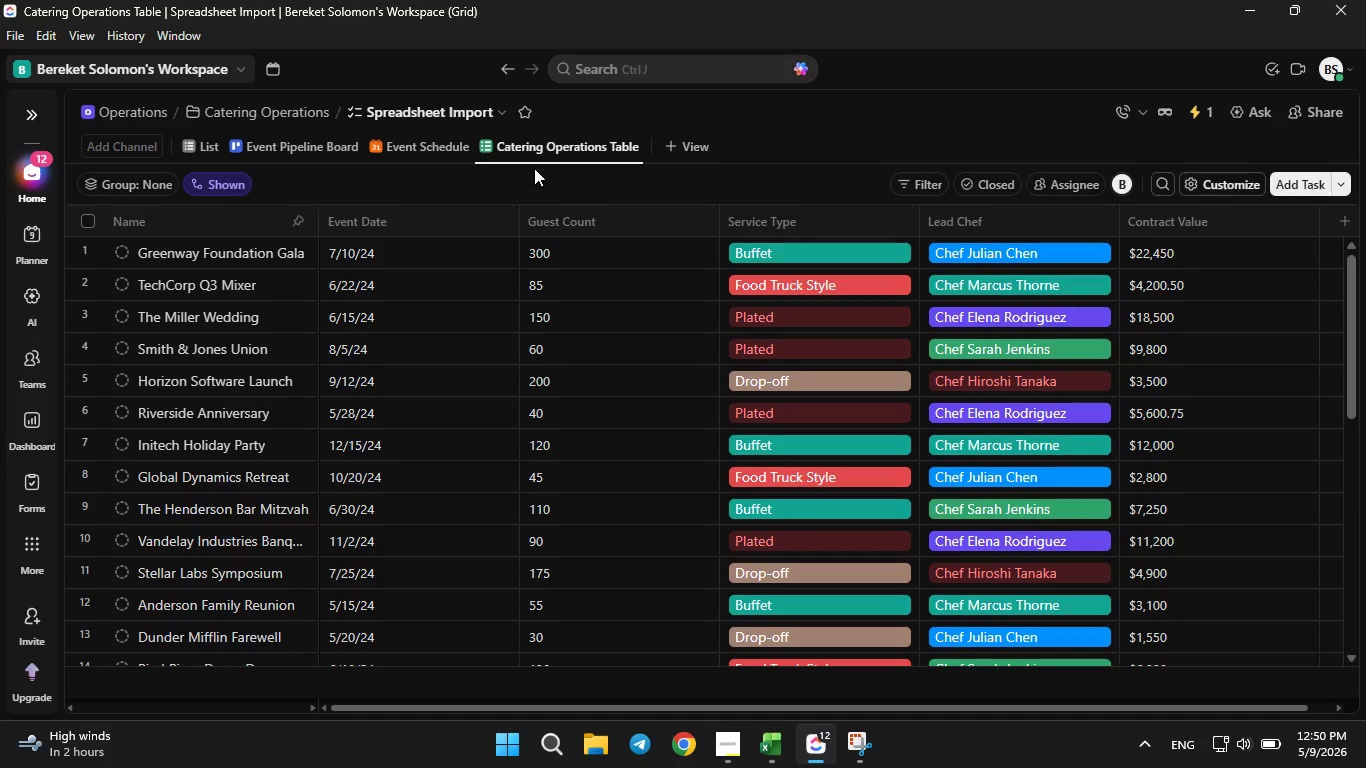 
left_click([538, 146])
 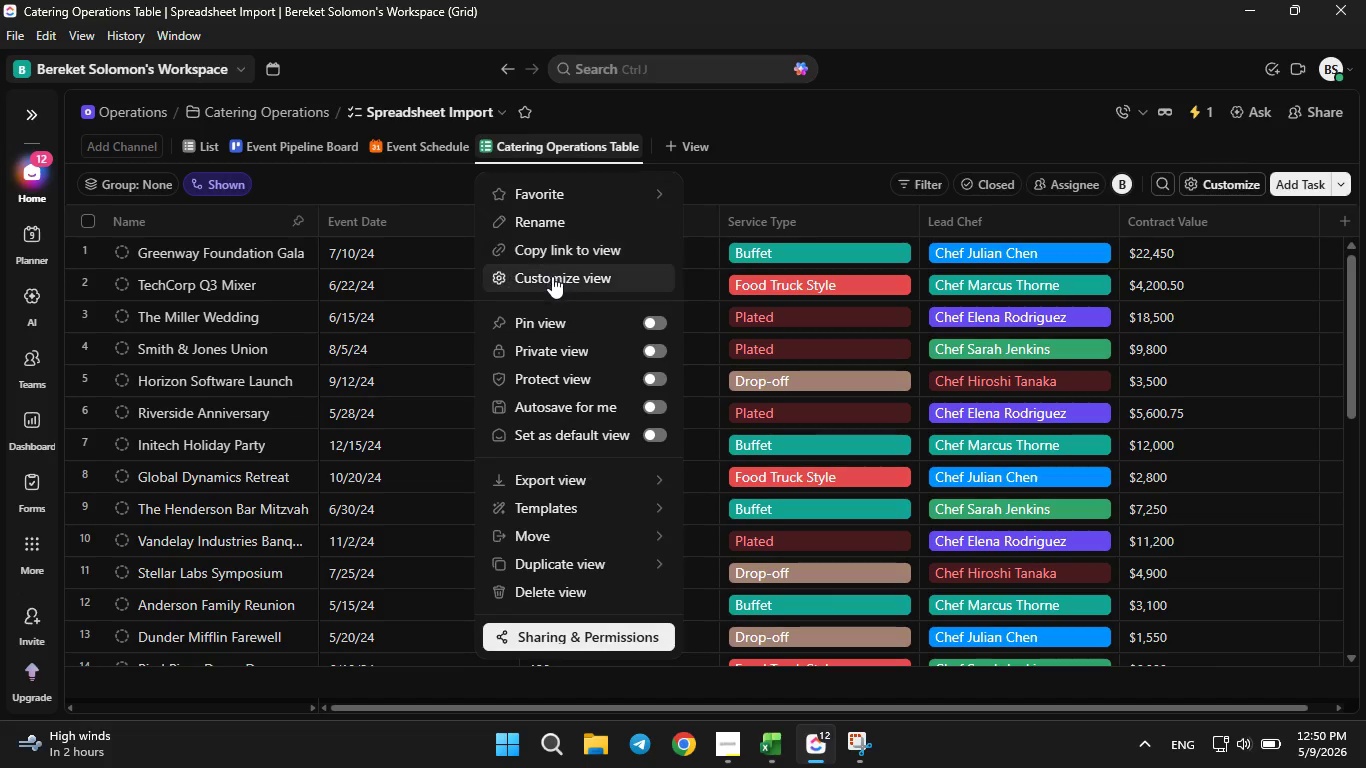 
left_click([552, 279])
 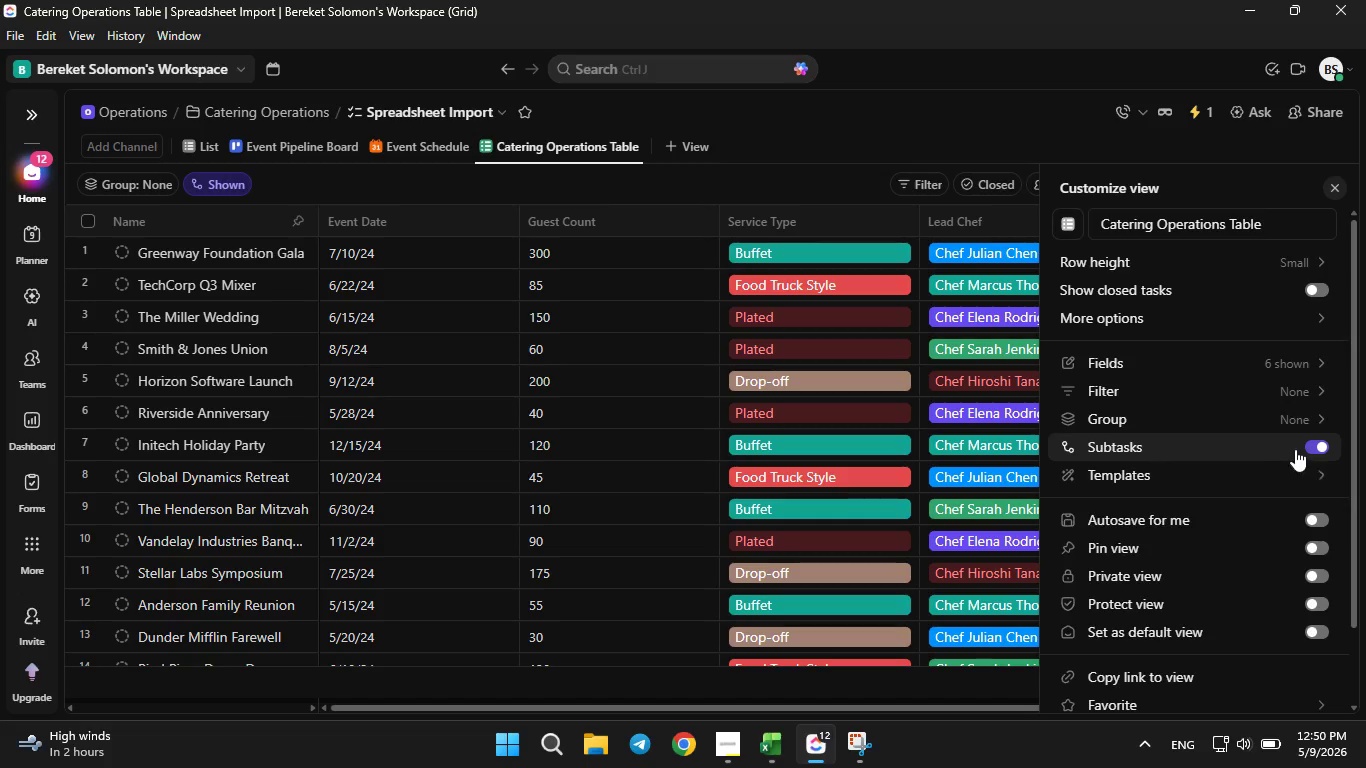 
left_click([1315, 451])
 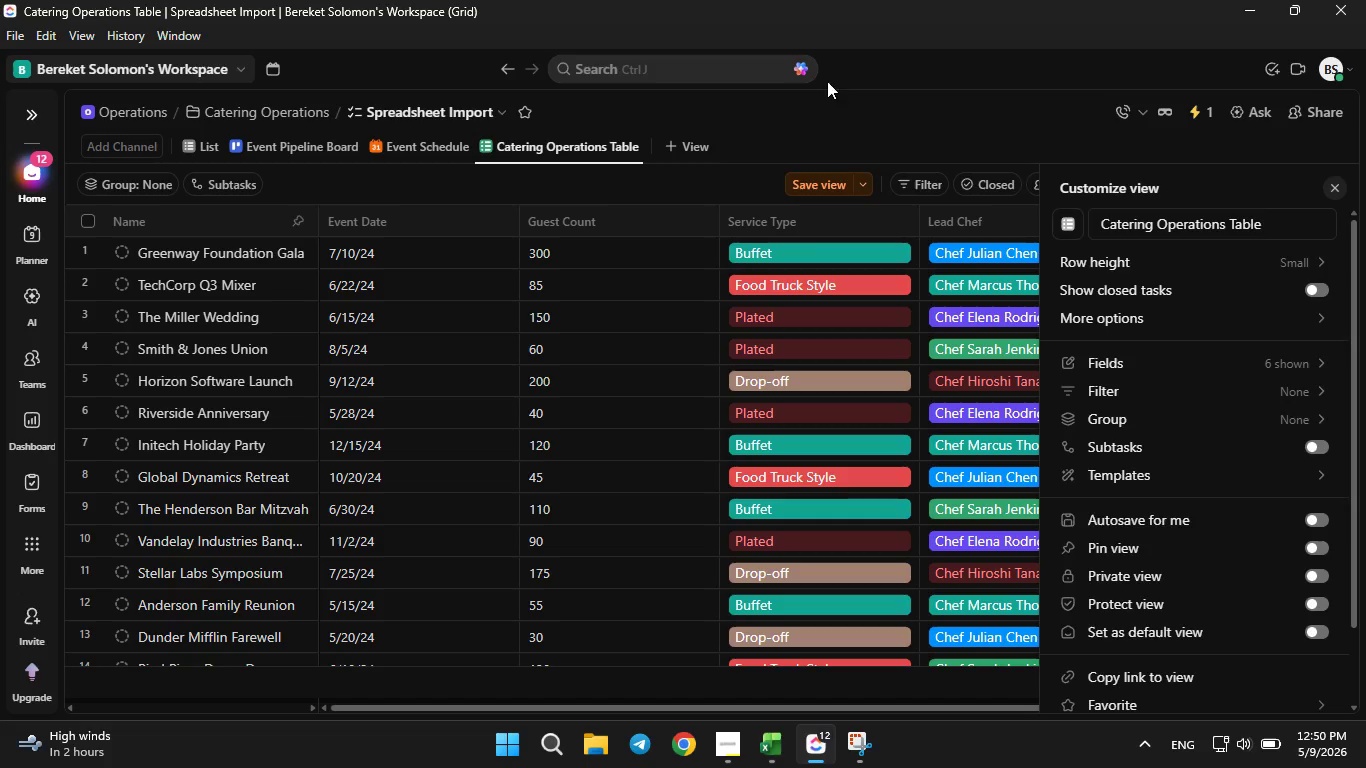 
left_click([770, 127])
 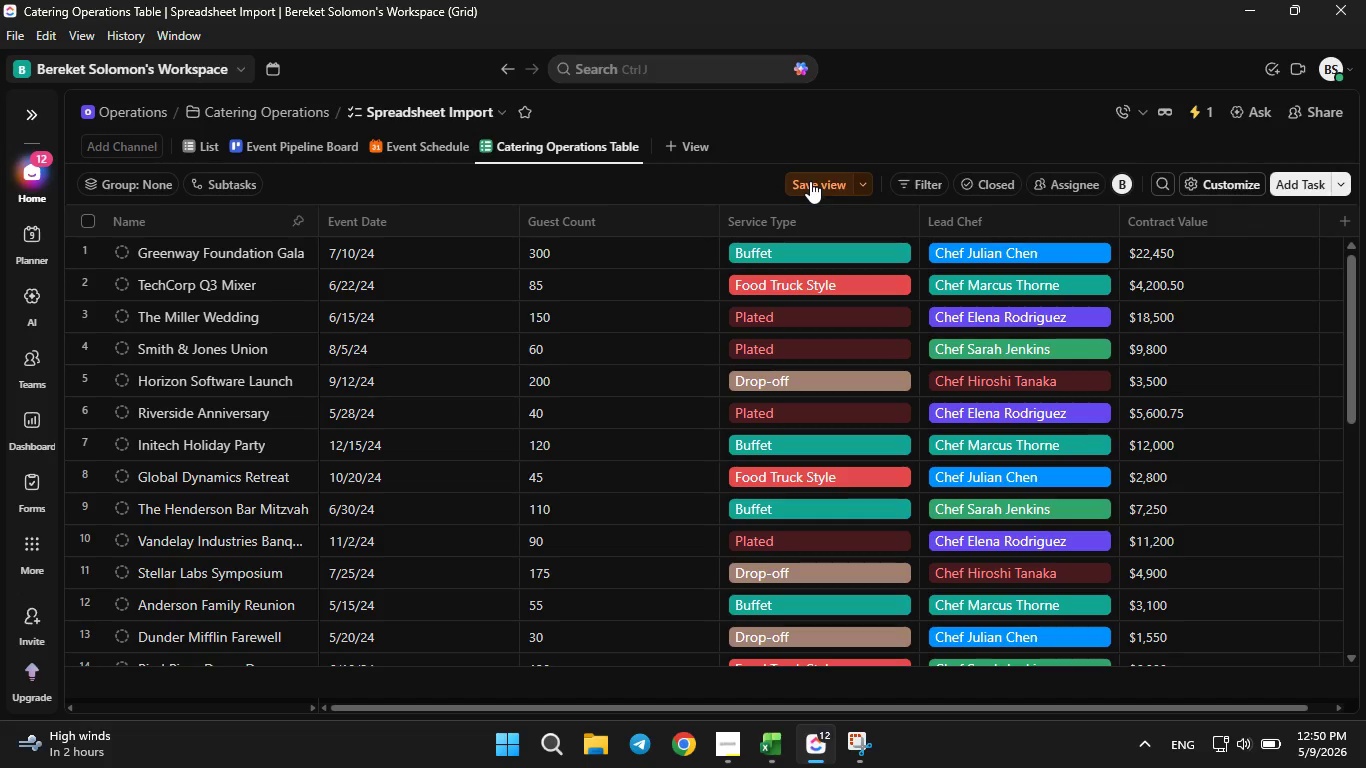 
left_click([810, 181])
 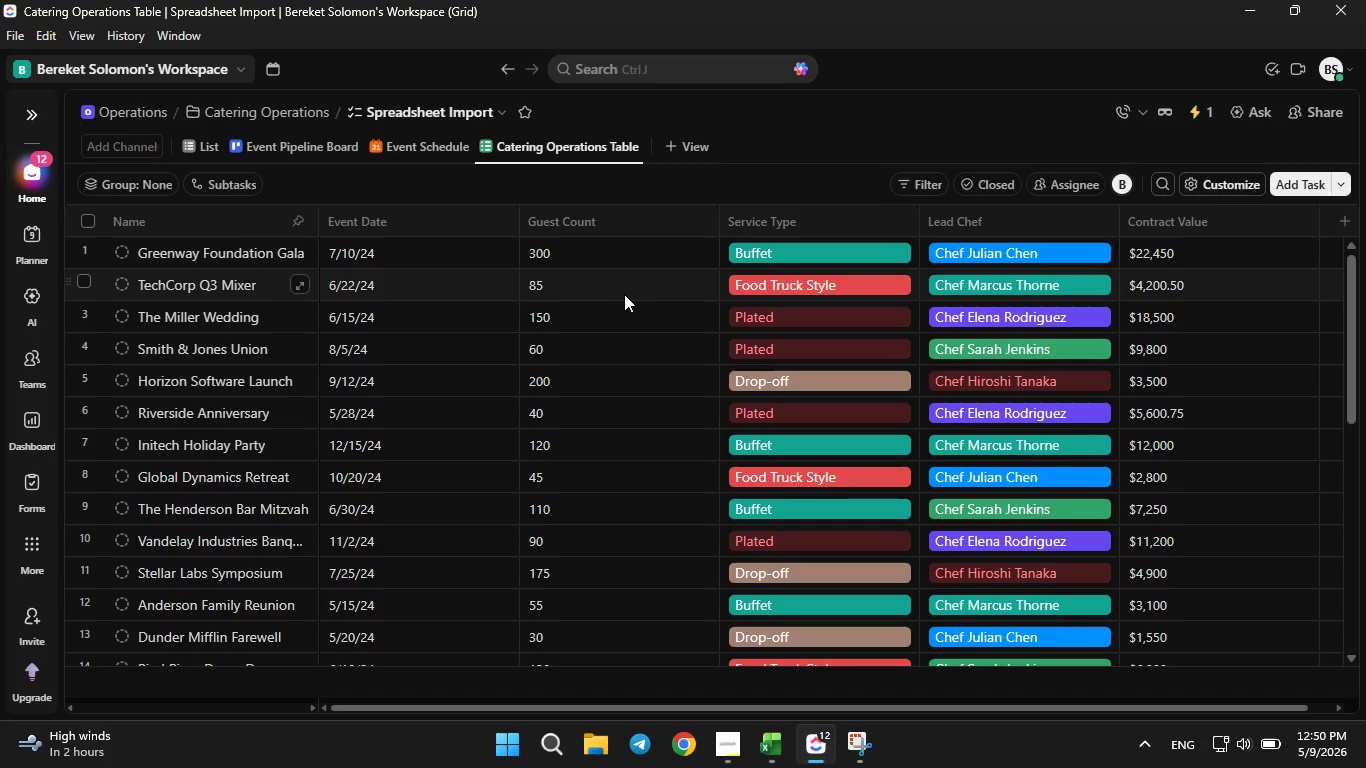 
scroll: coordinate [521, 415], scroll_direction: down, amount: 17.0
 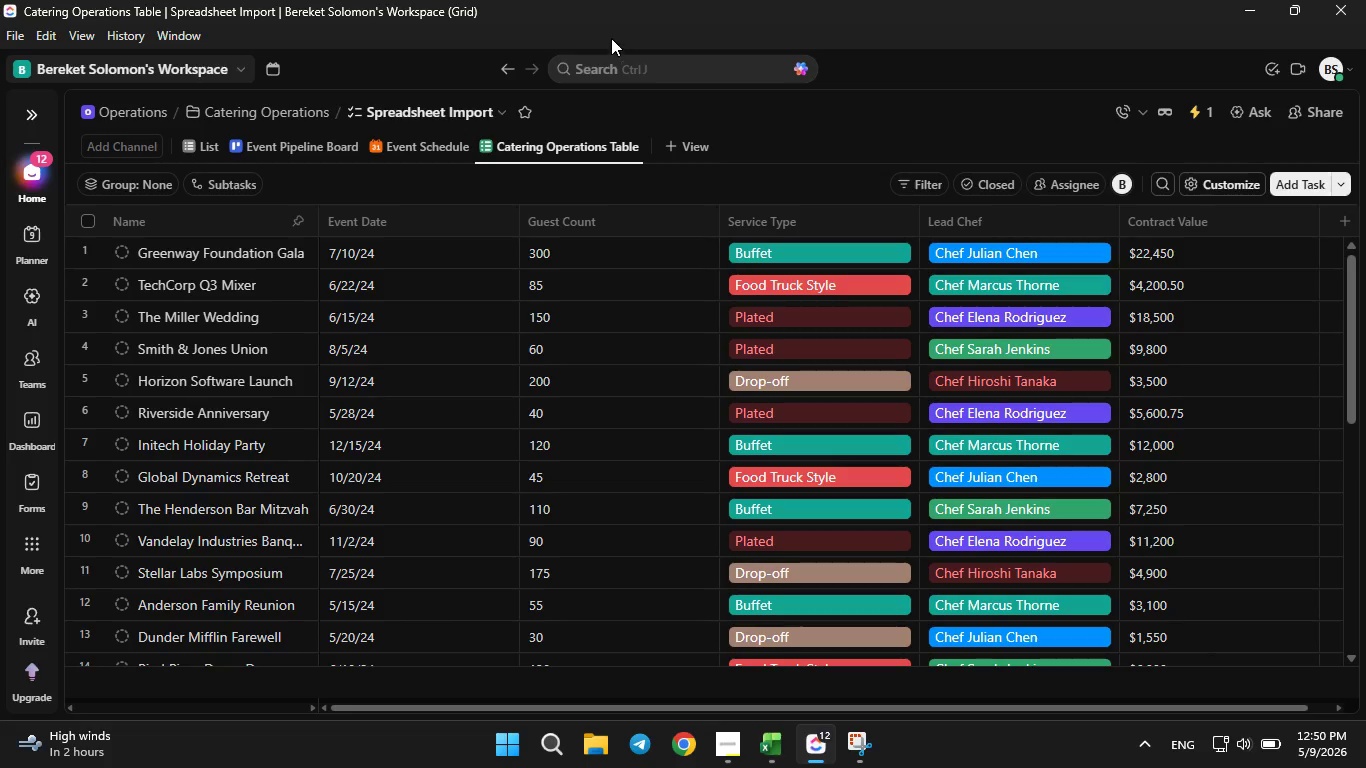 
left_click([616, 32])
 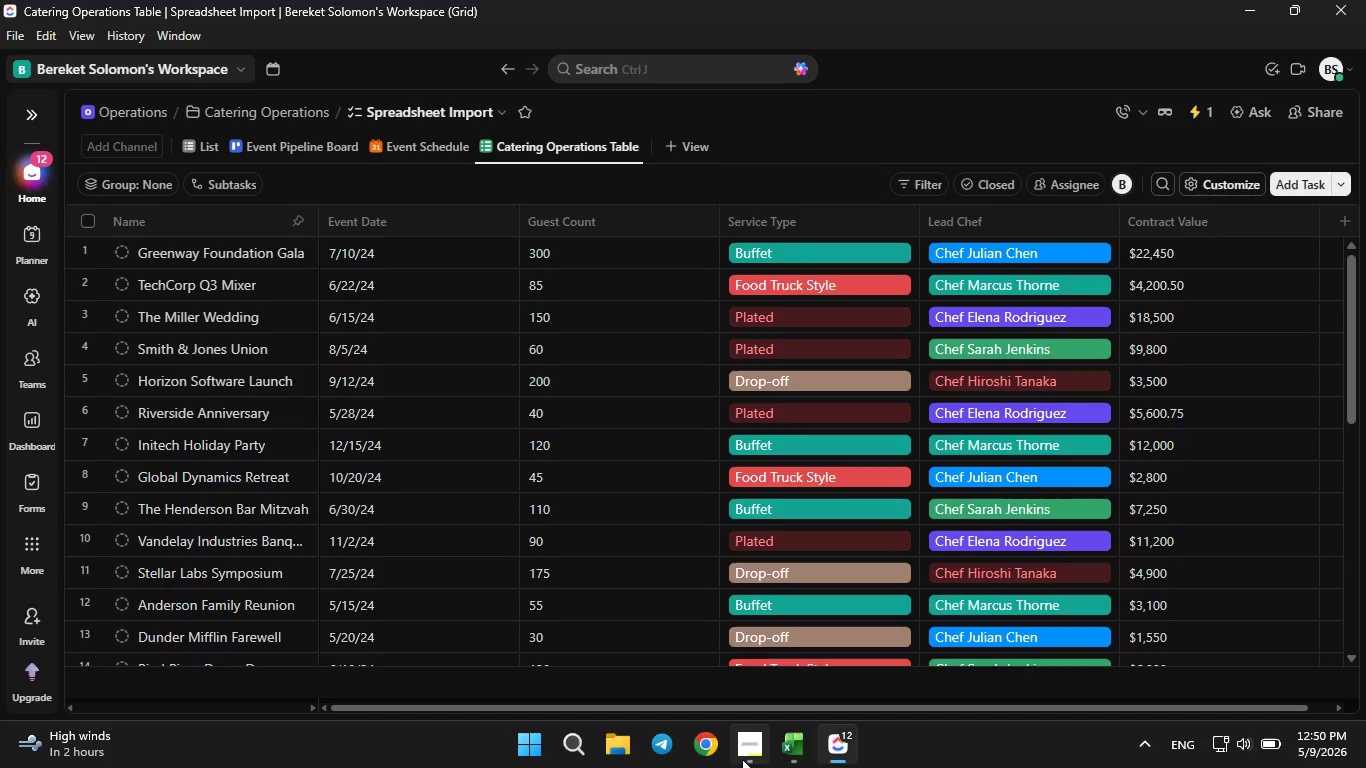 
left_click([746, 759])